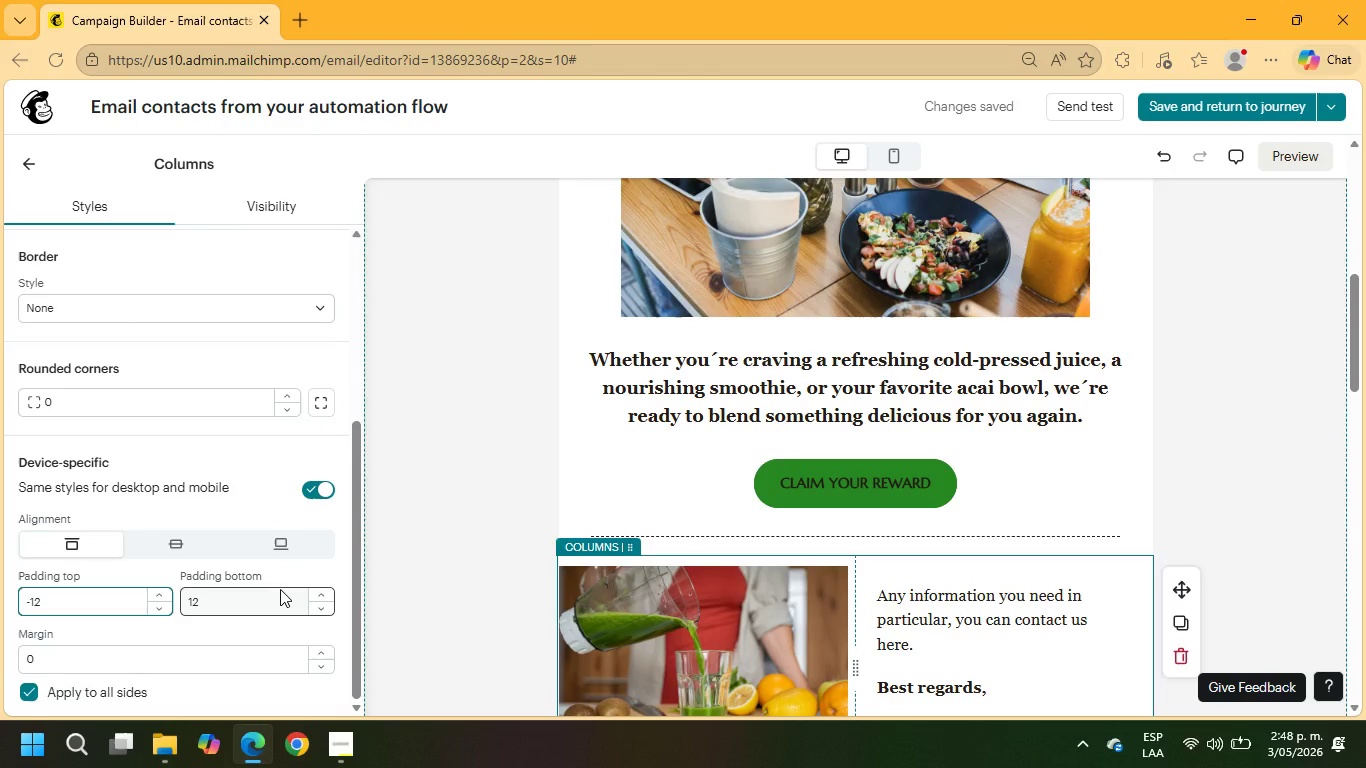 
wait(6.66)
 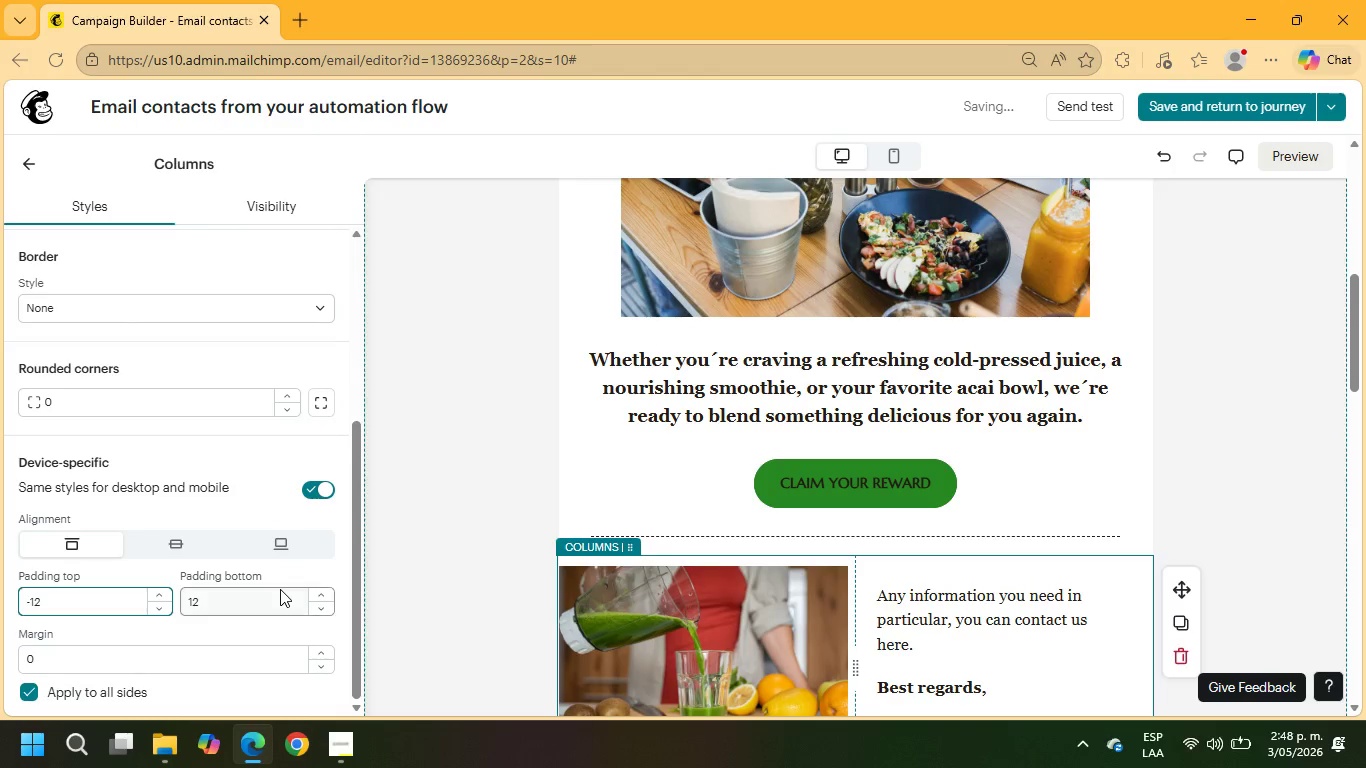 
scroll: coordinate [1006, 554], scroll_direction: down, amount: 2.0
 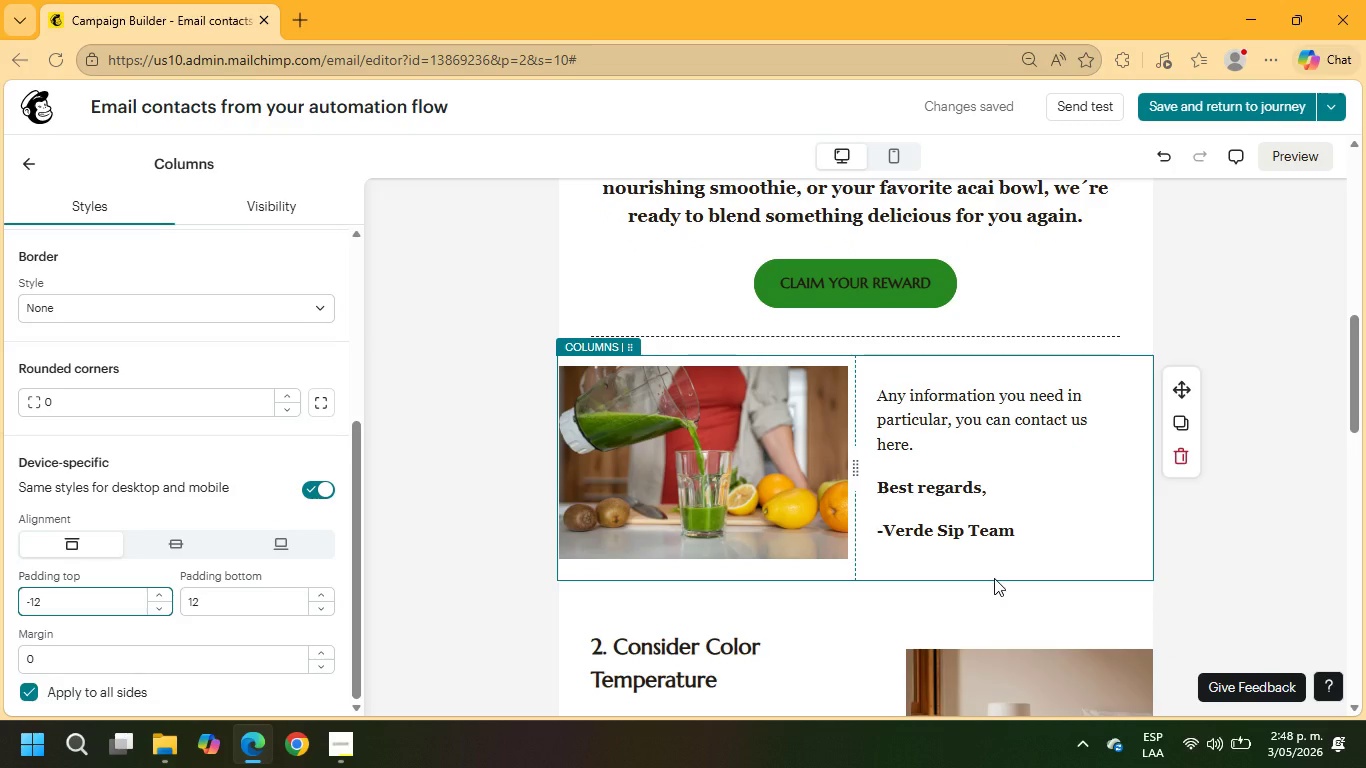 
wait(7.86)
 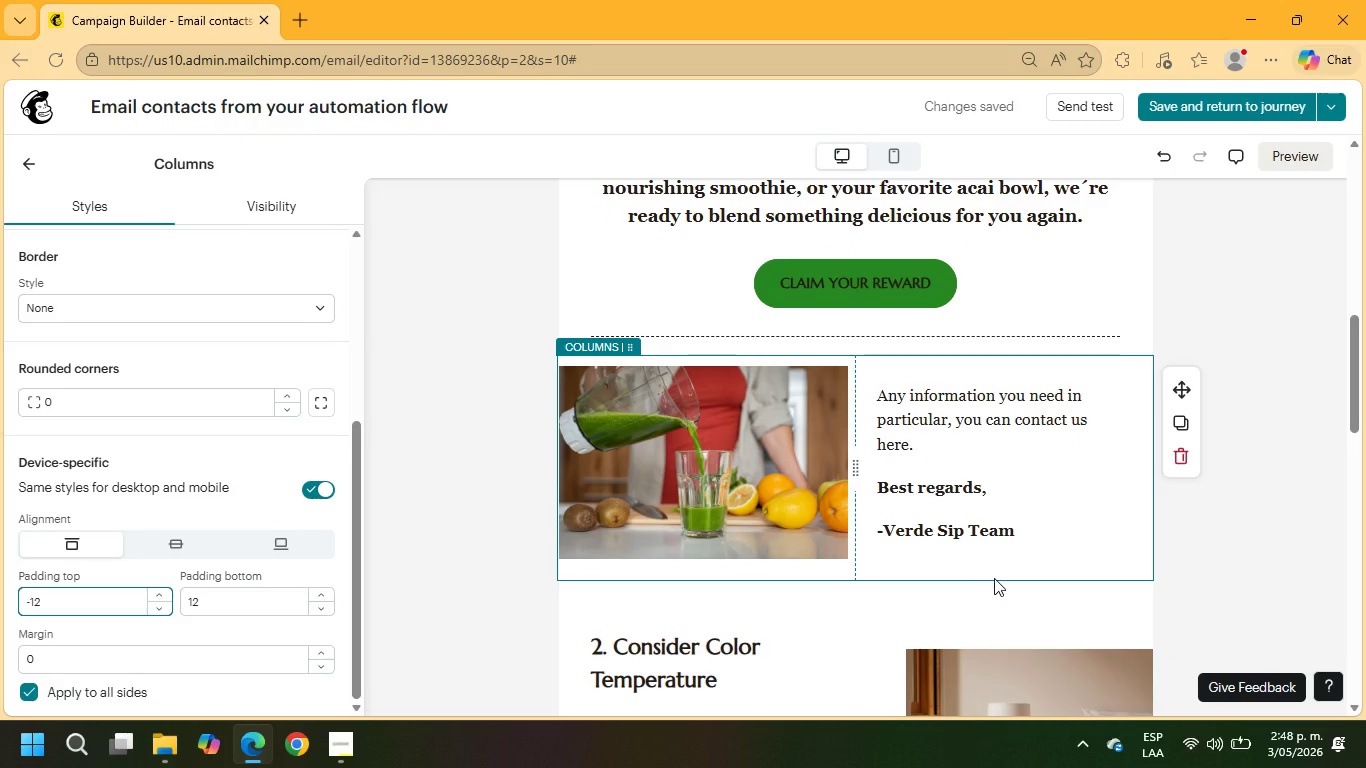 
scroll: coordinate [1021, 519], scroll_direction: down, amount: 1.0
 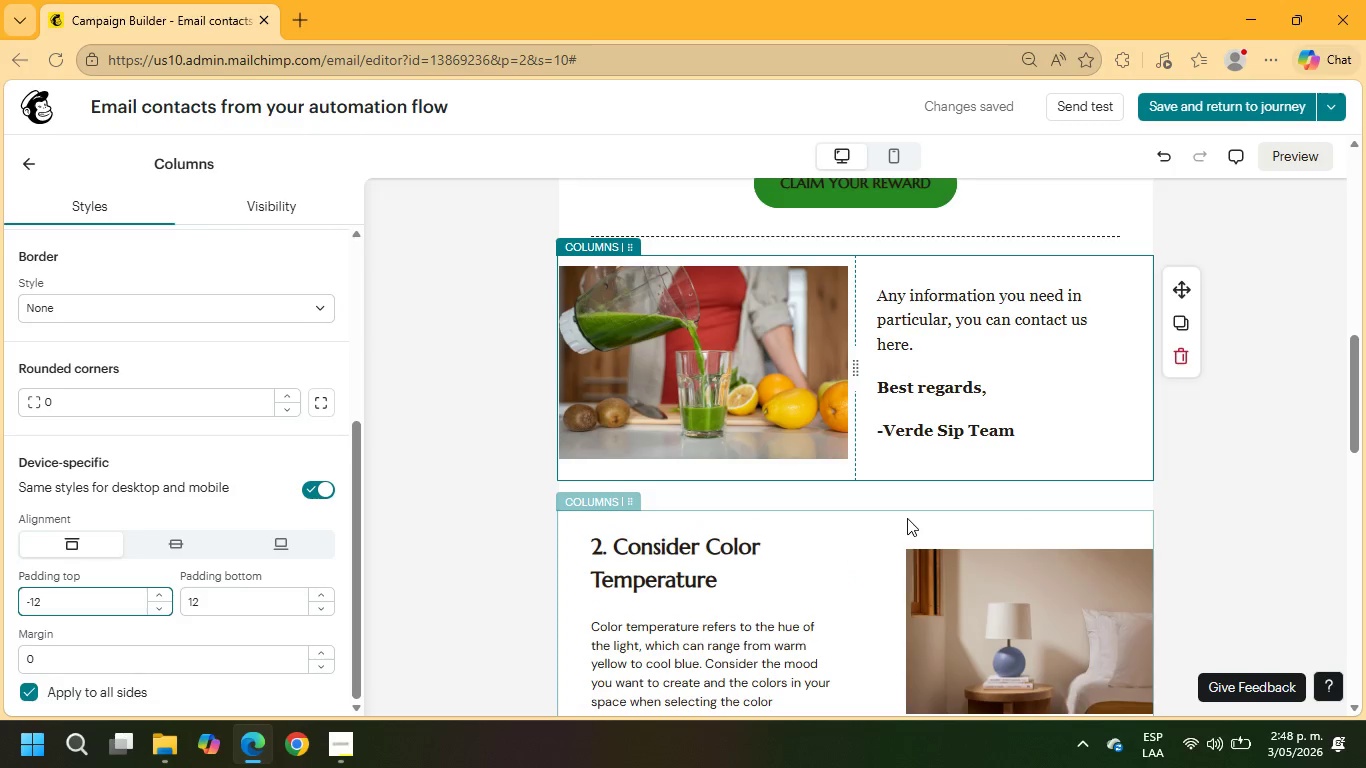 
left_click([907, 518])
 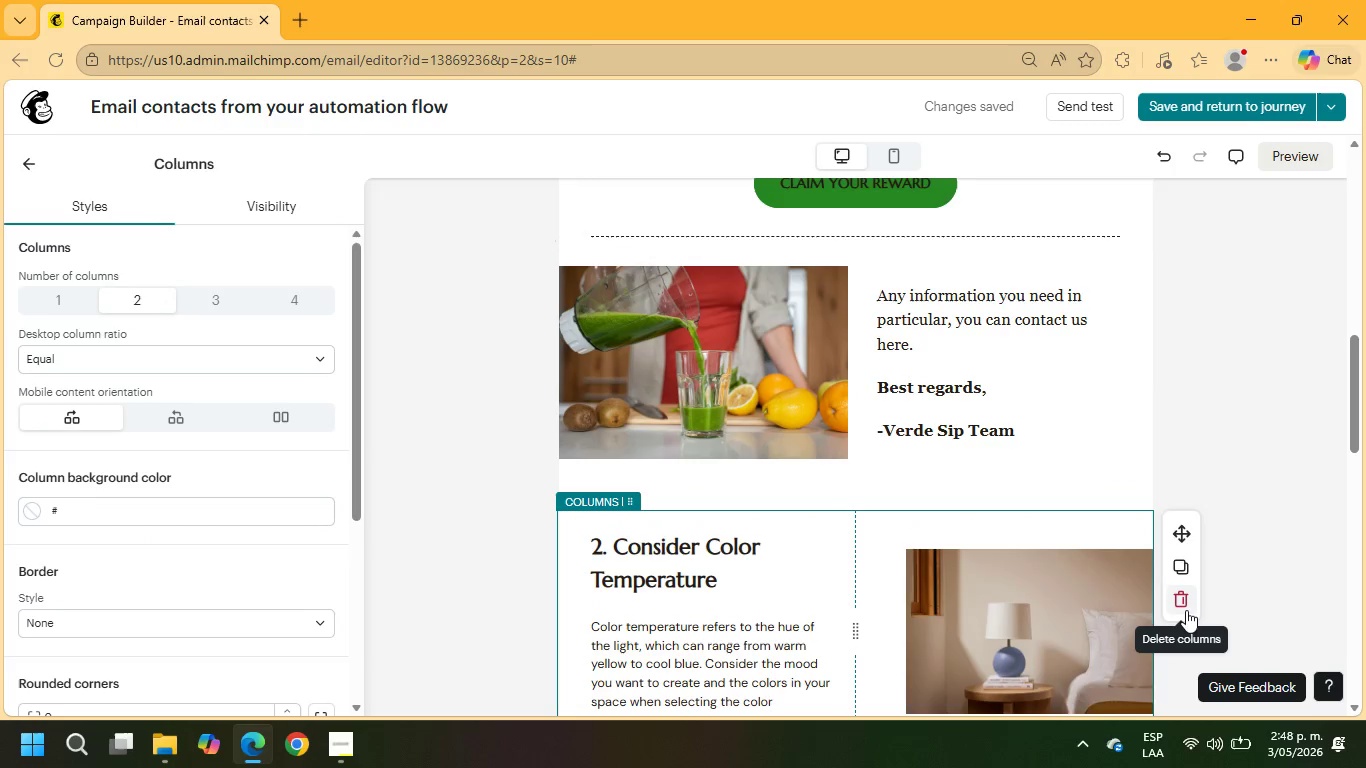 
left_click([1185, 602])
 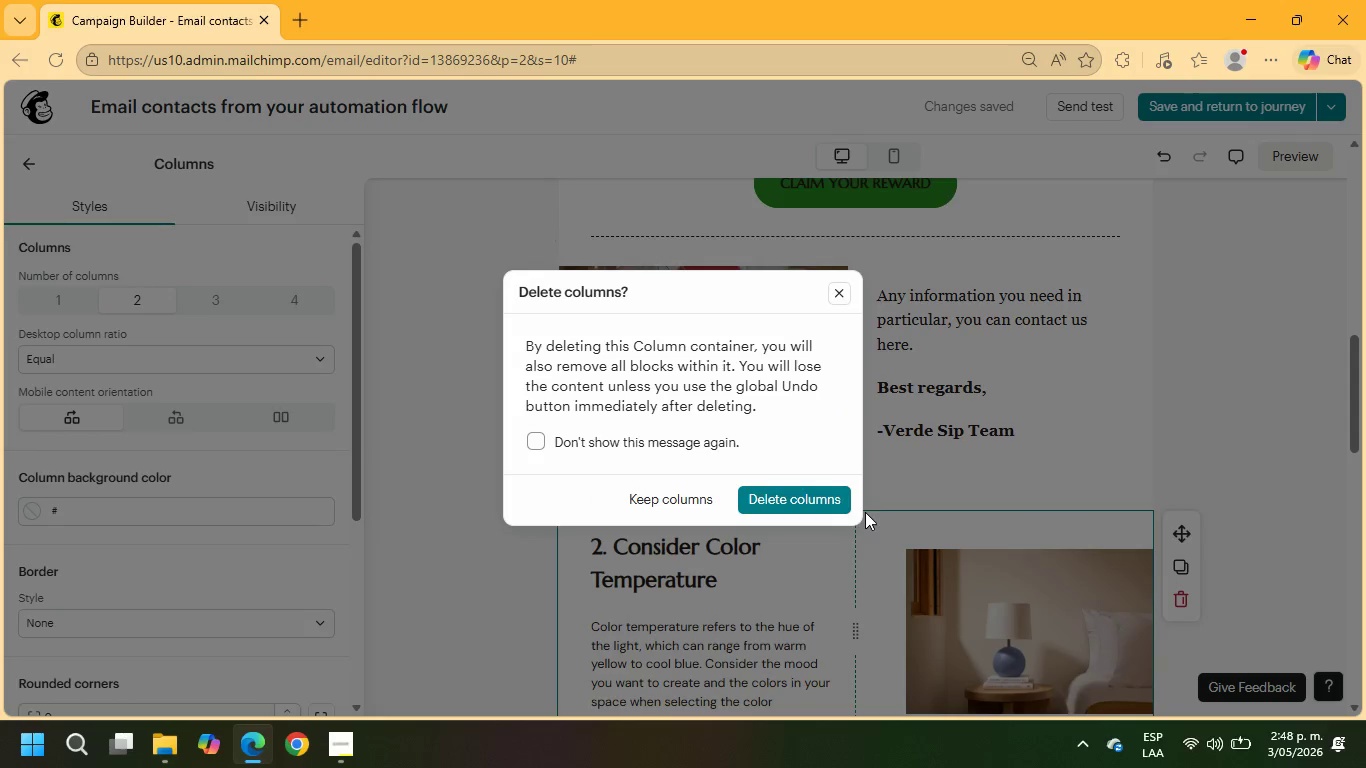 
left_click([831, 503])
 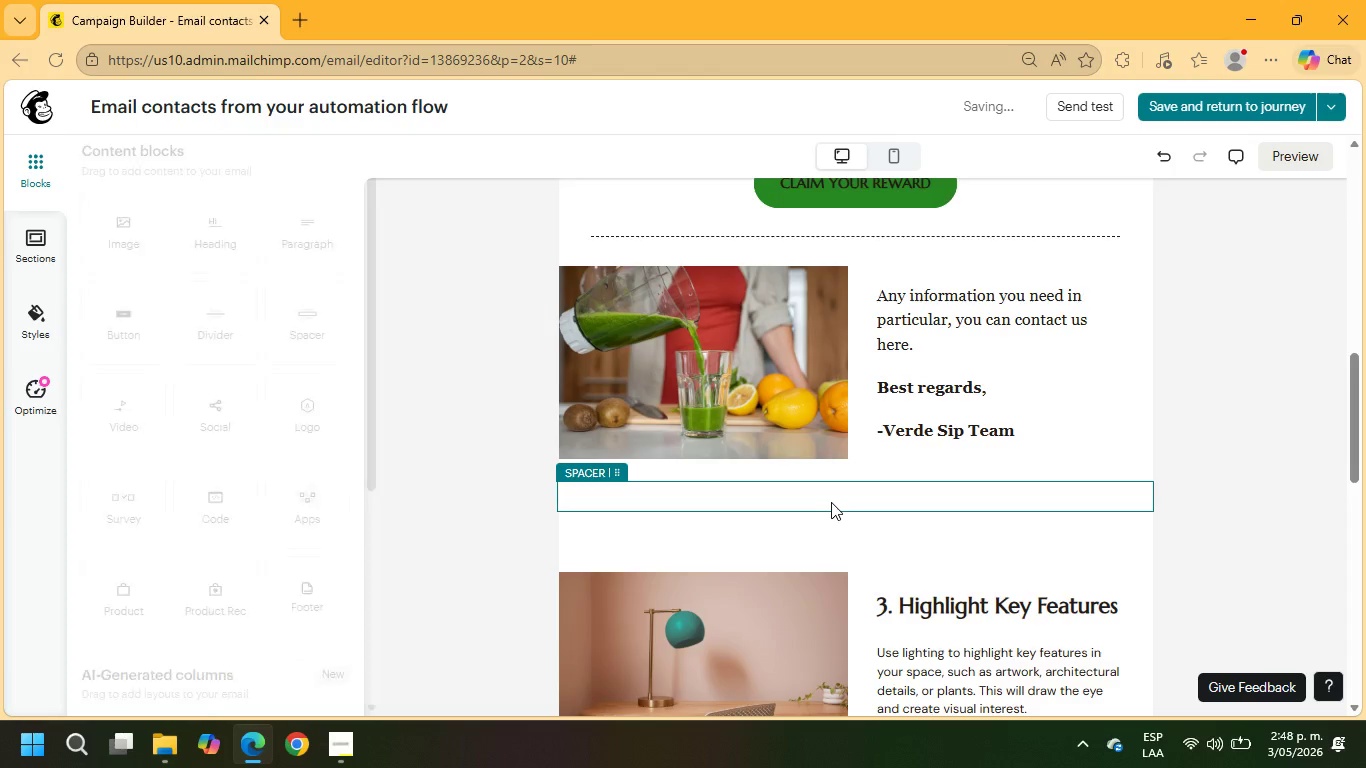 
scroll: coordinate [831, 502], scroll_direction: down, amount: 1.0
 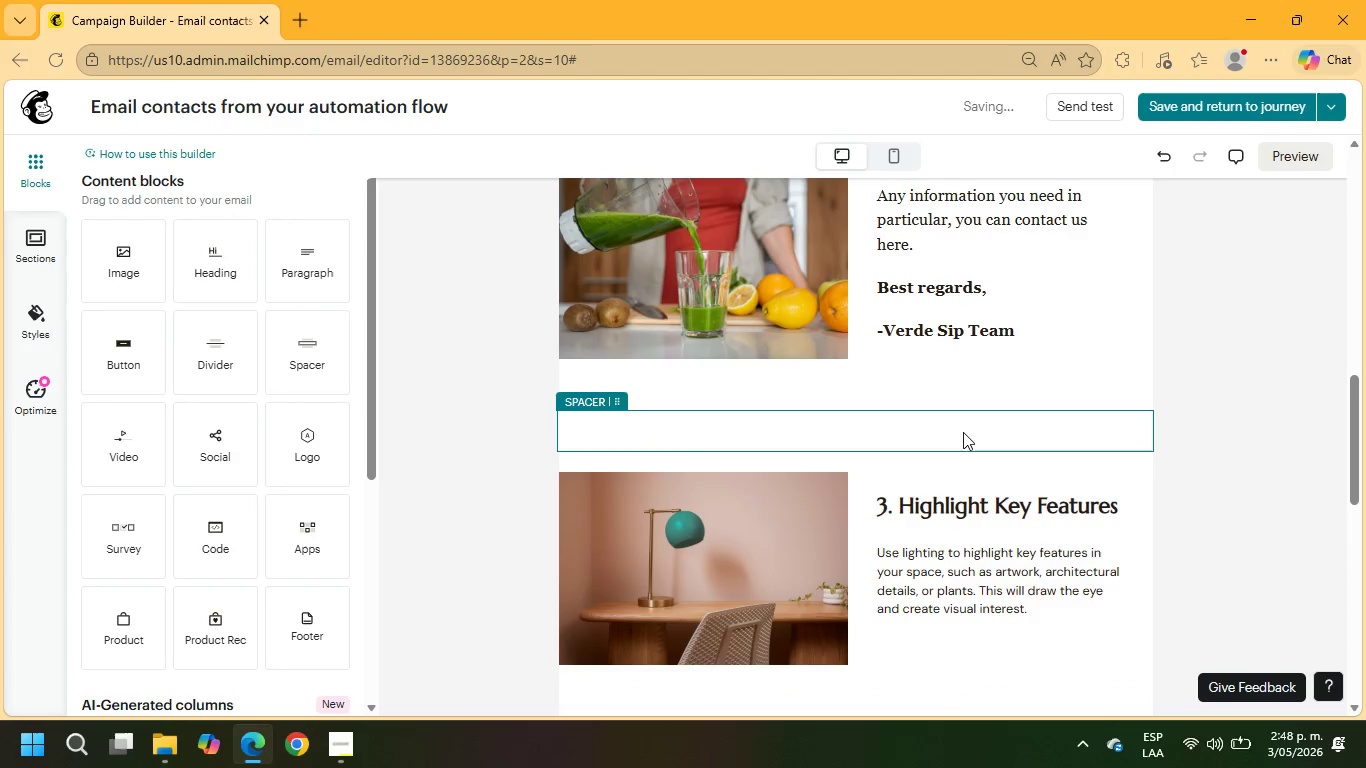 
left_click([963, 432])
 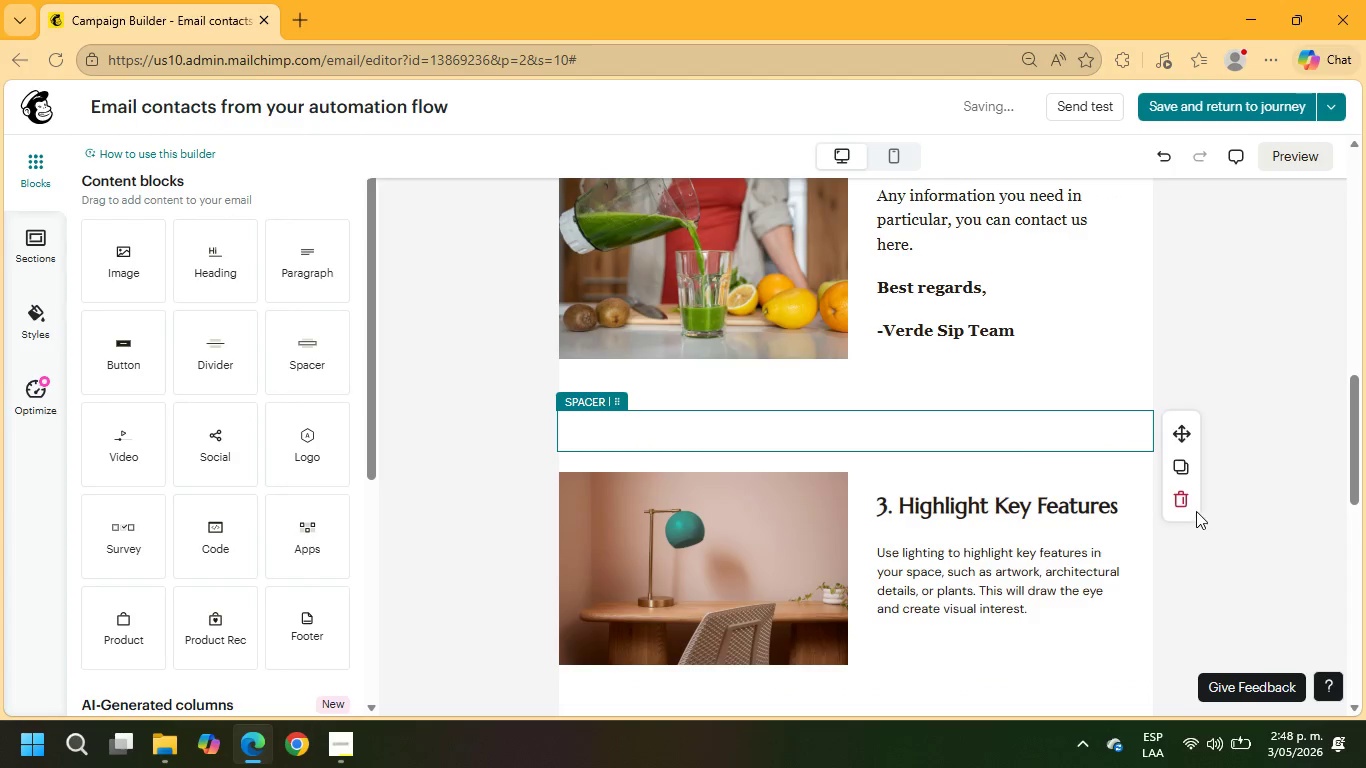 
left_click([1186, 502])
 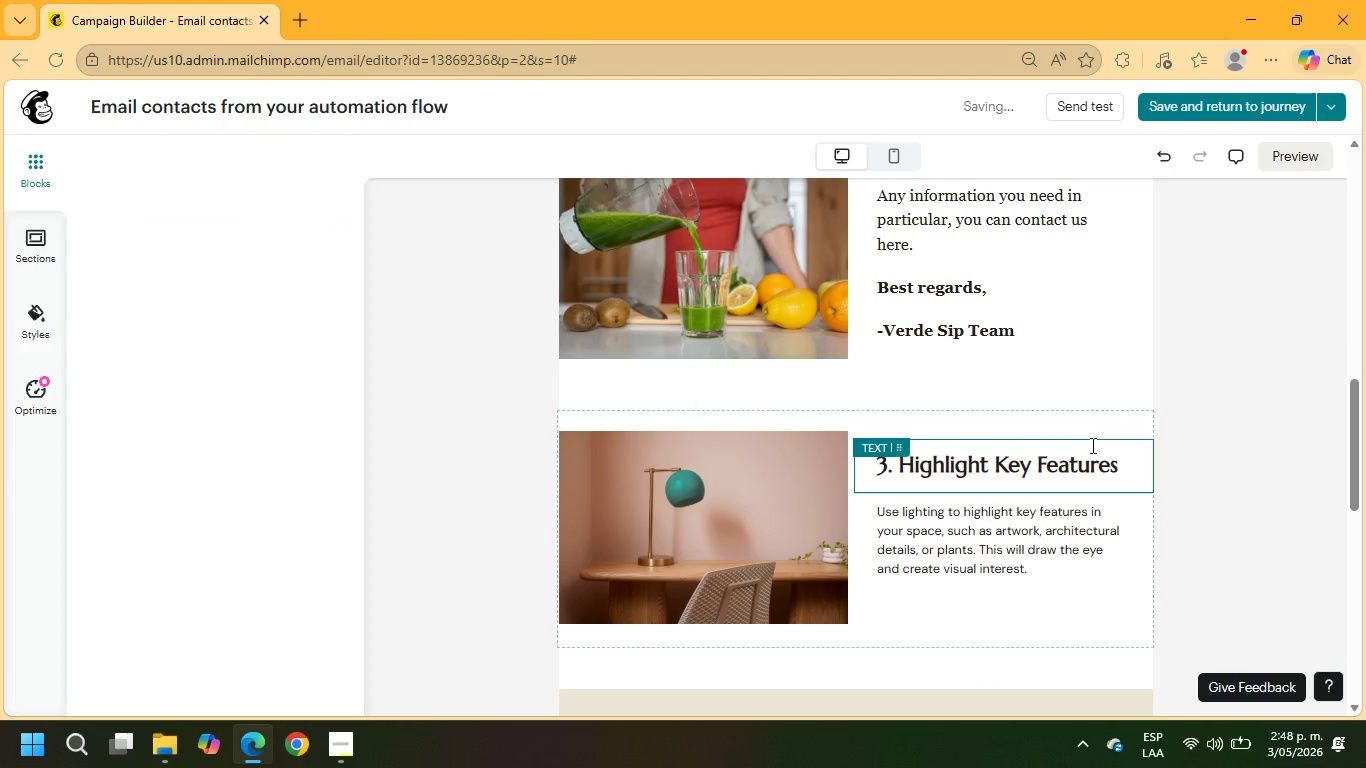 
left_click([1078, 424])
 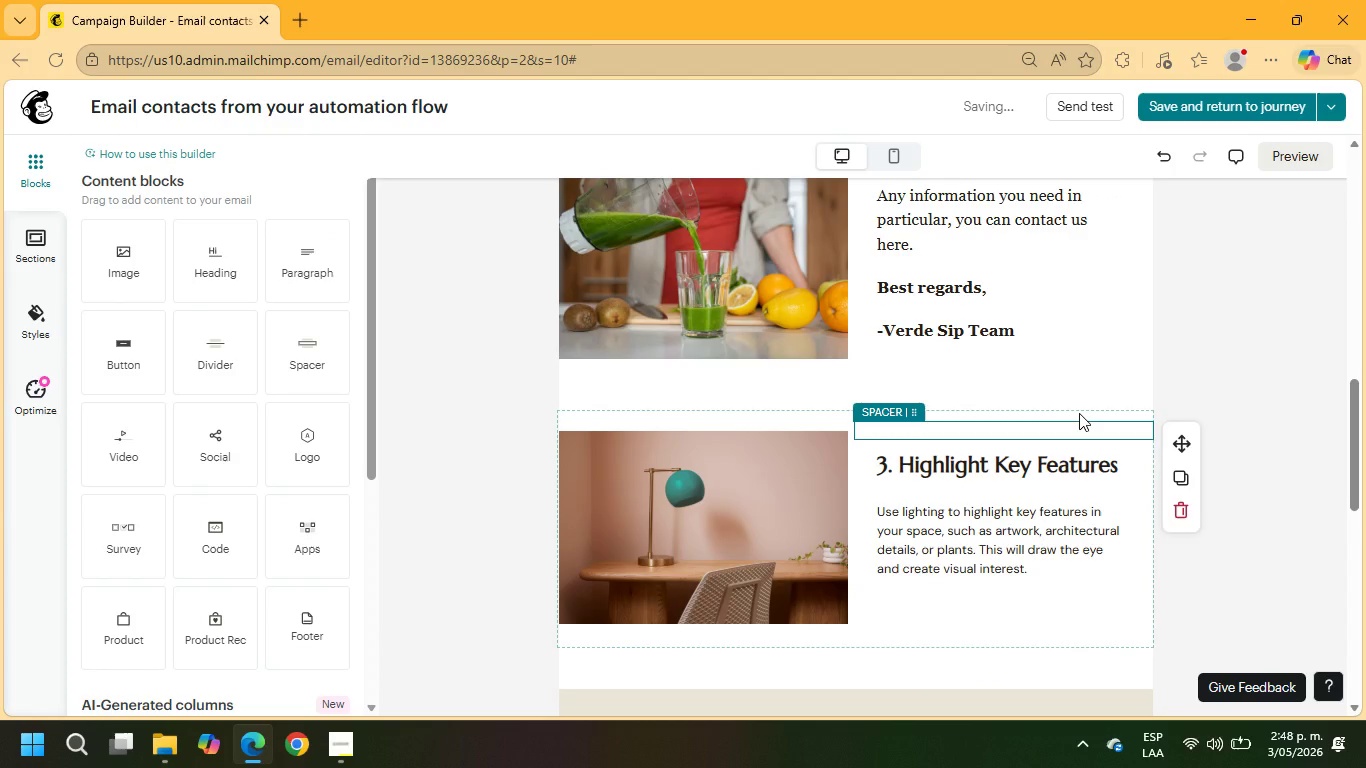 
left_click([1079, 413])
 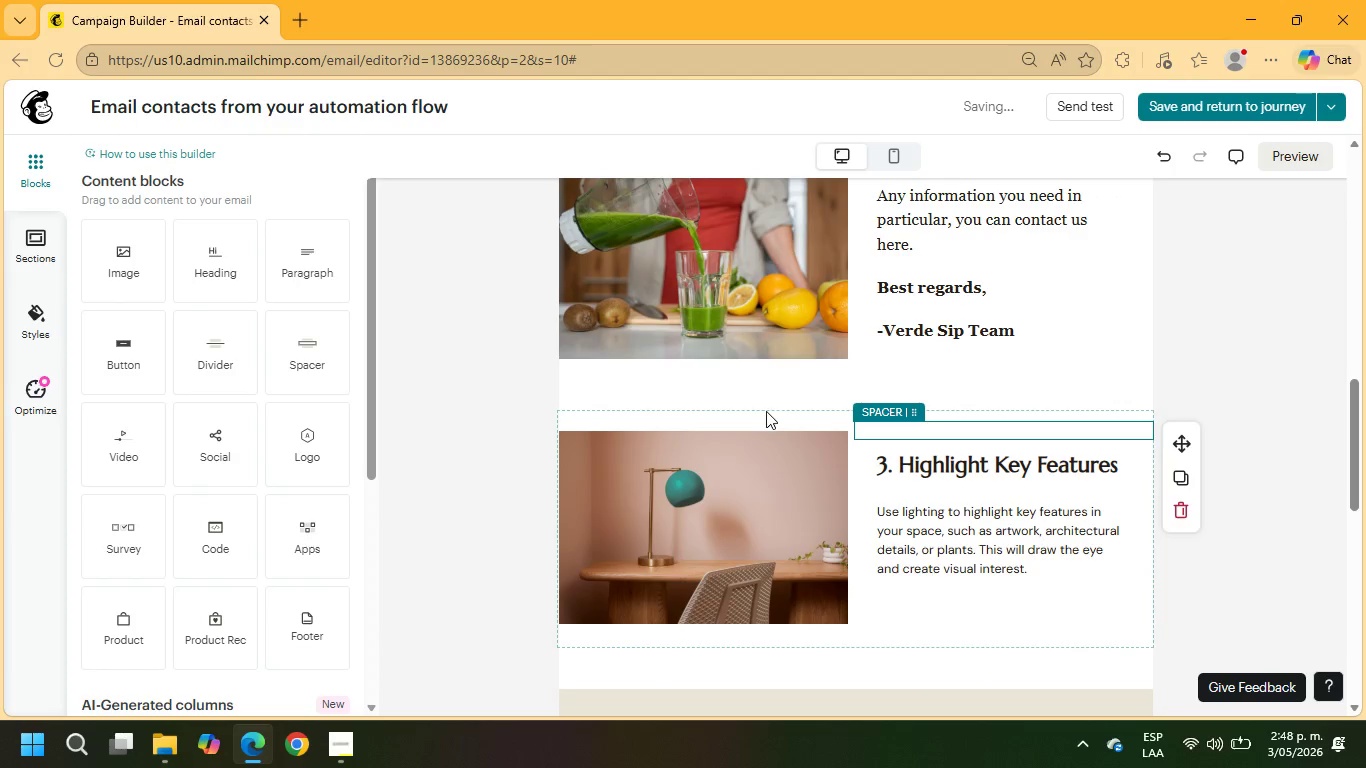 
left_click([766, 412])
 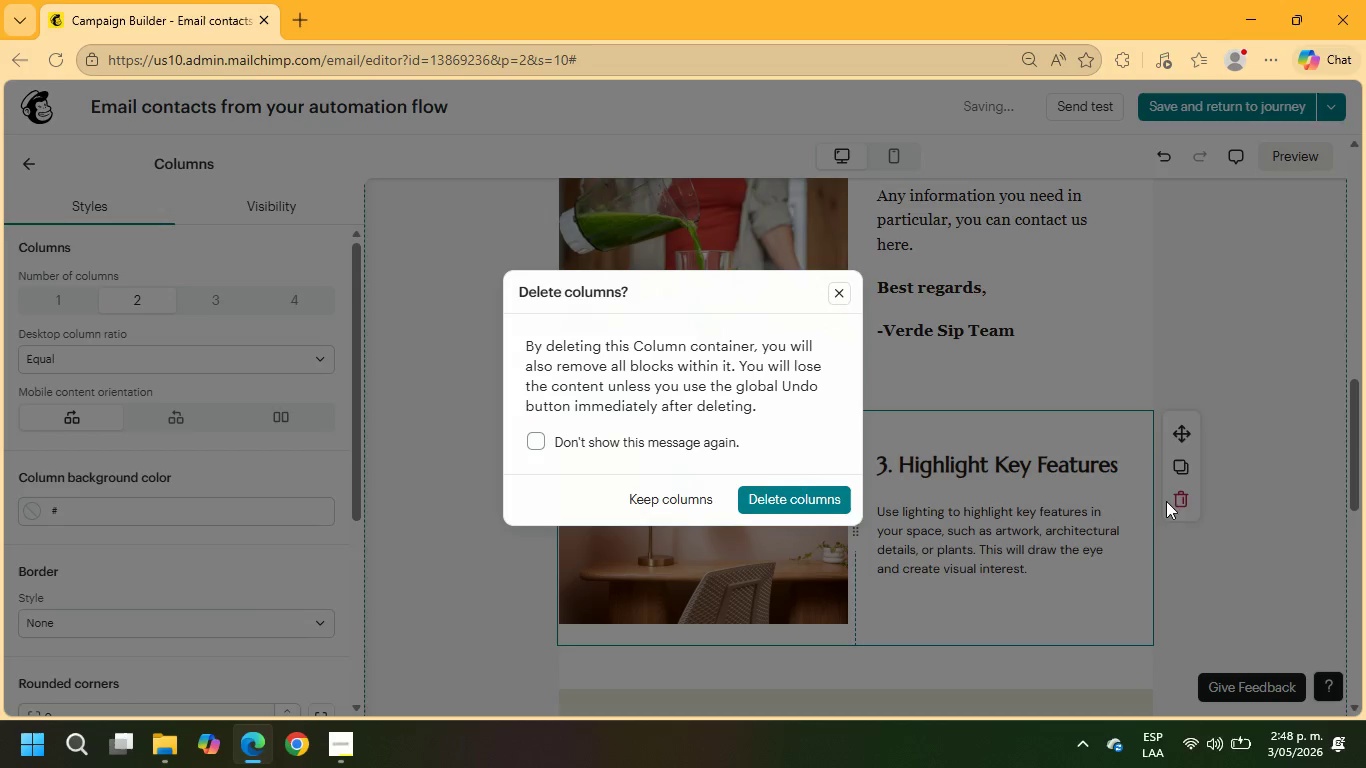 
left_click([811, 497])
 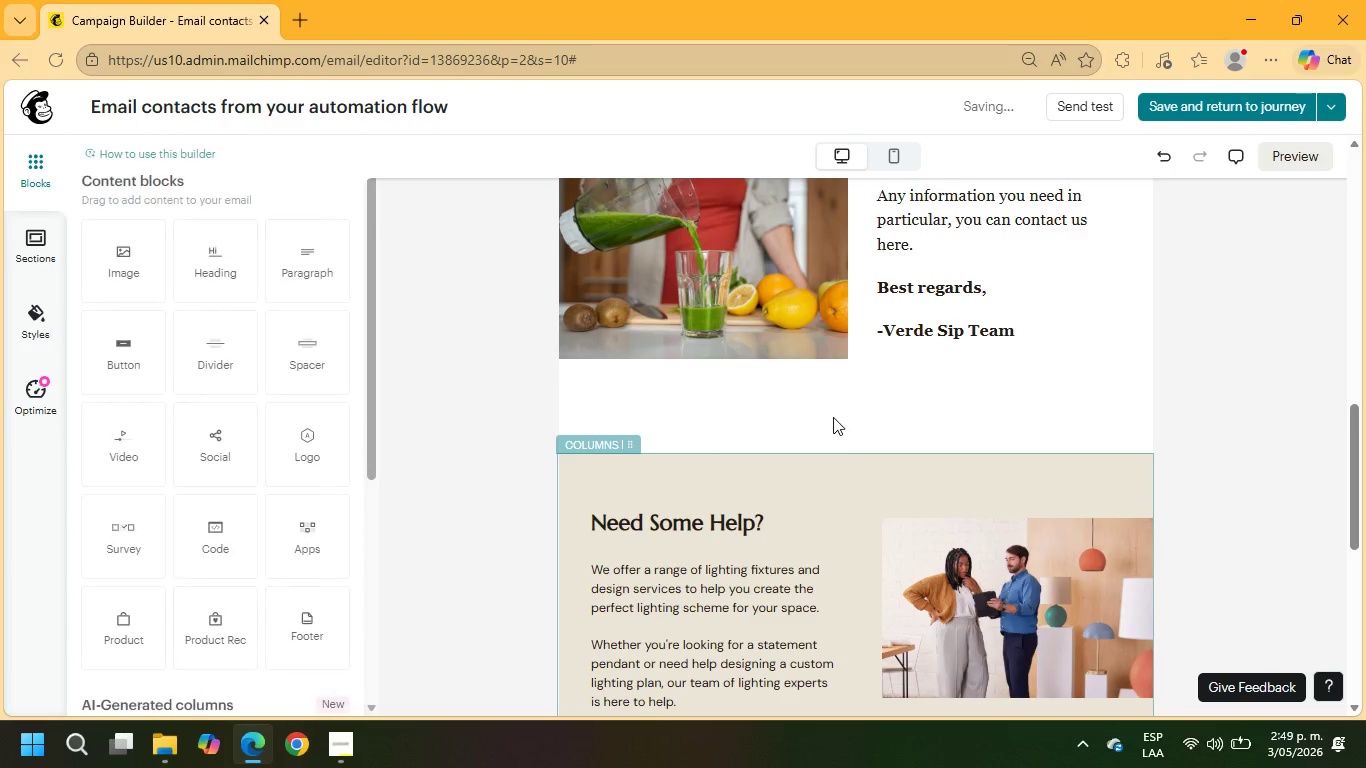 
left_click([834, 413])
 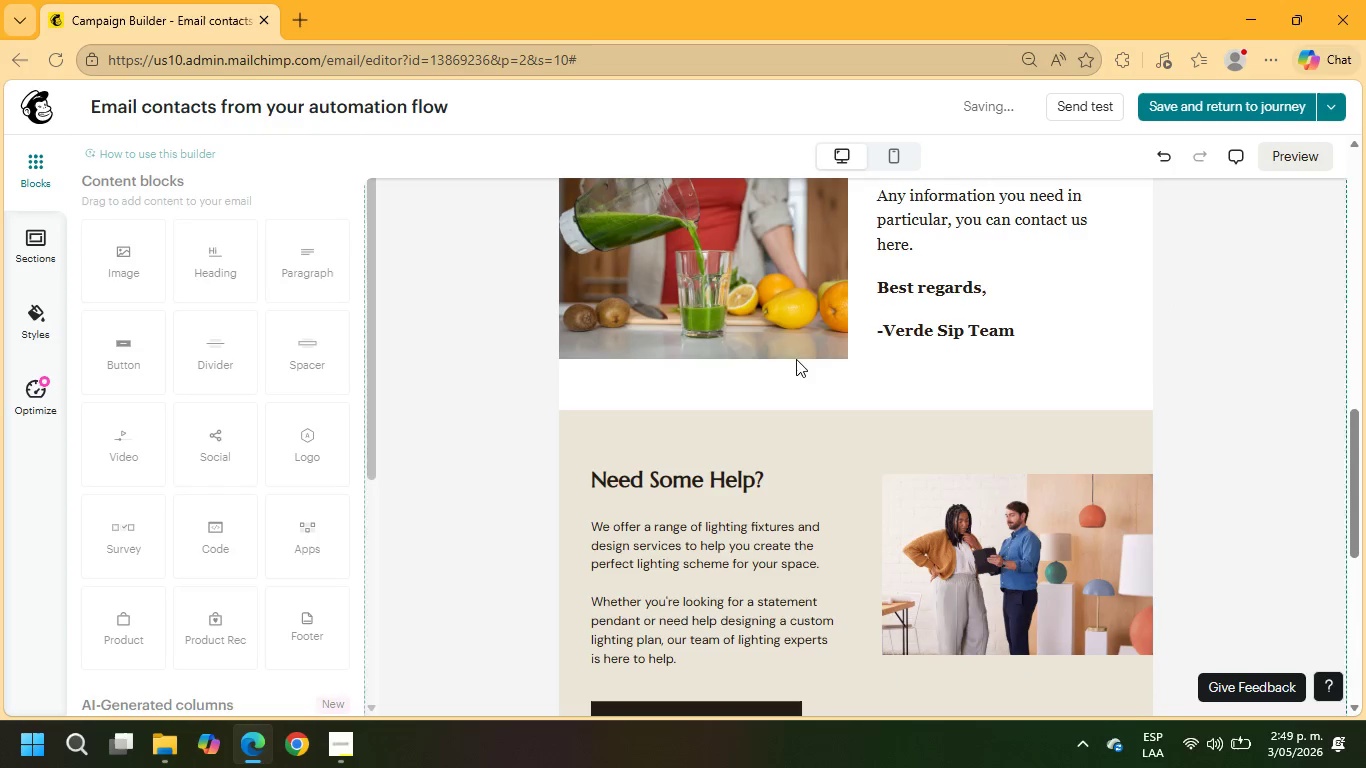 
wait(5.14)
 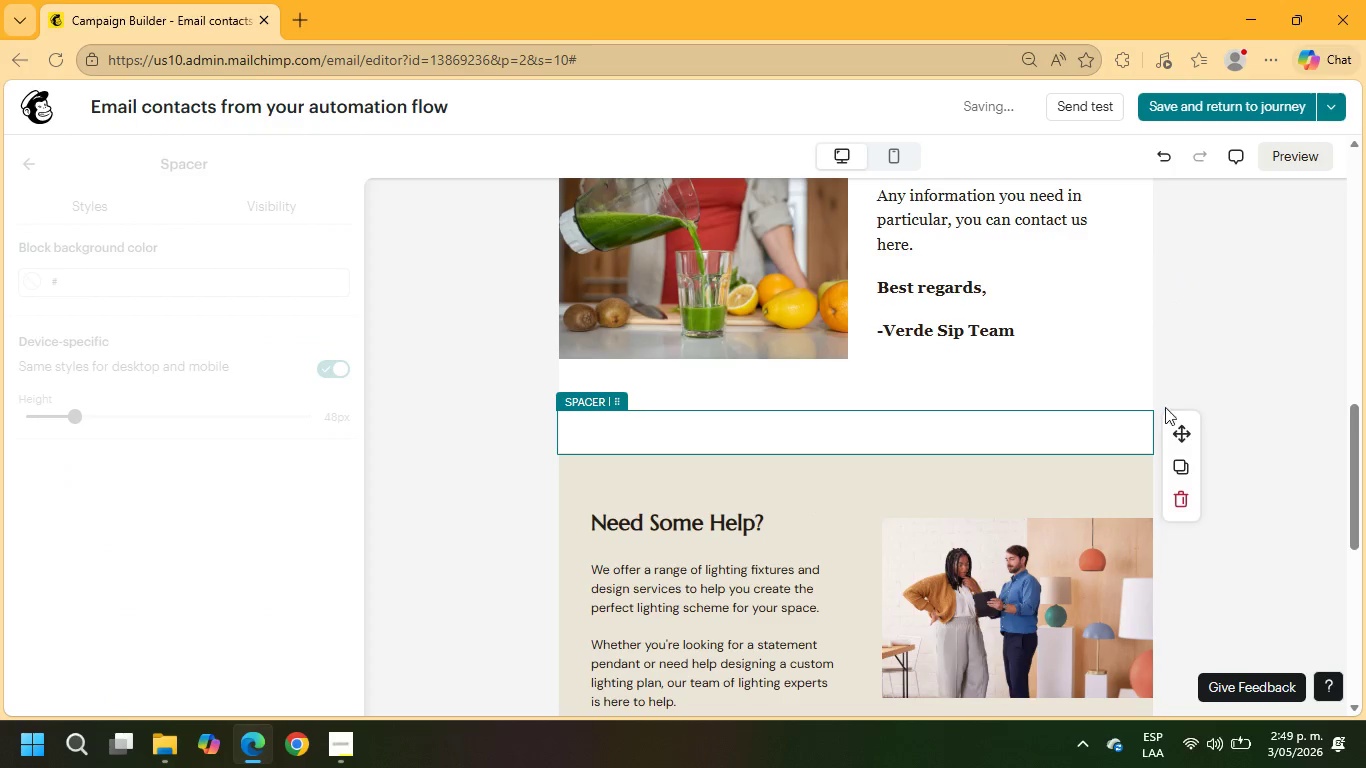 
left_click([625, 390])
 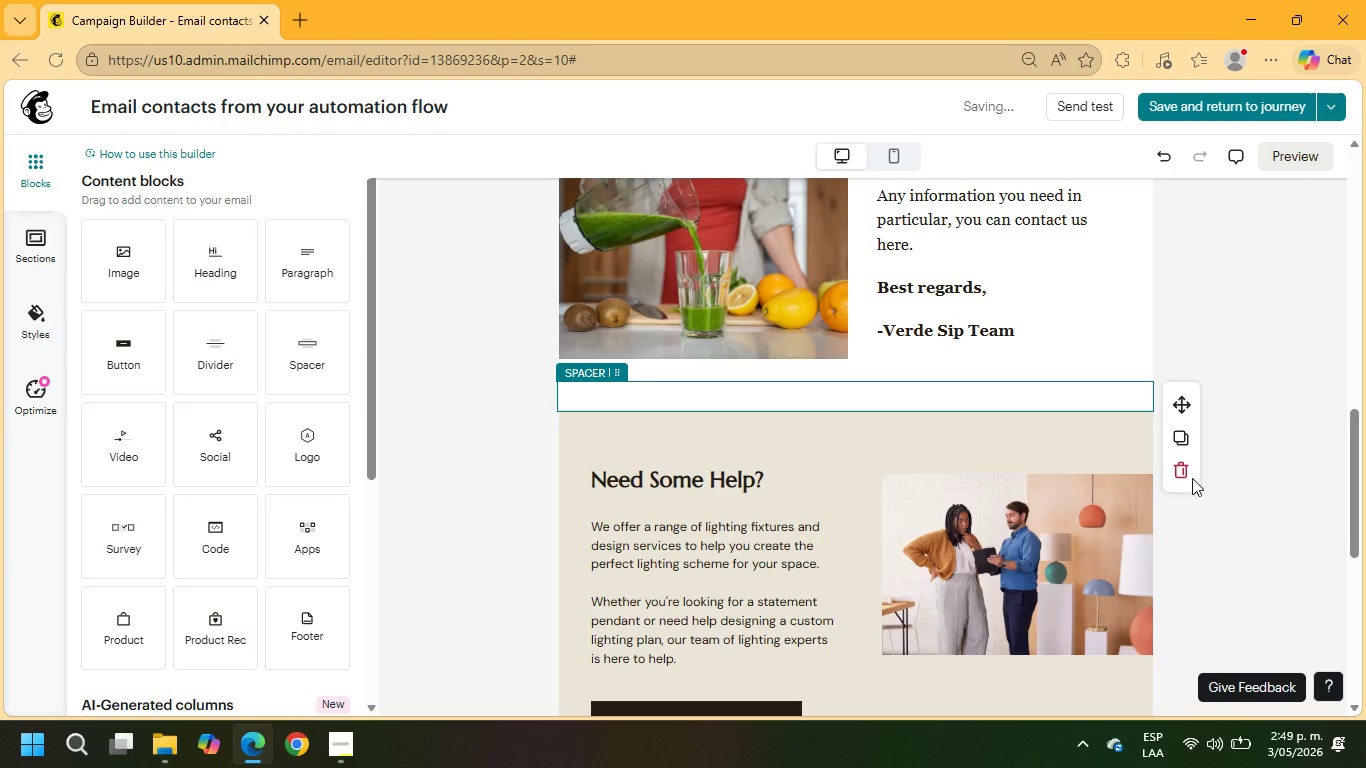 
left_click([1174, 478])
 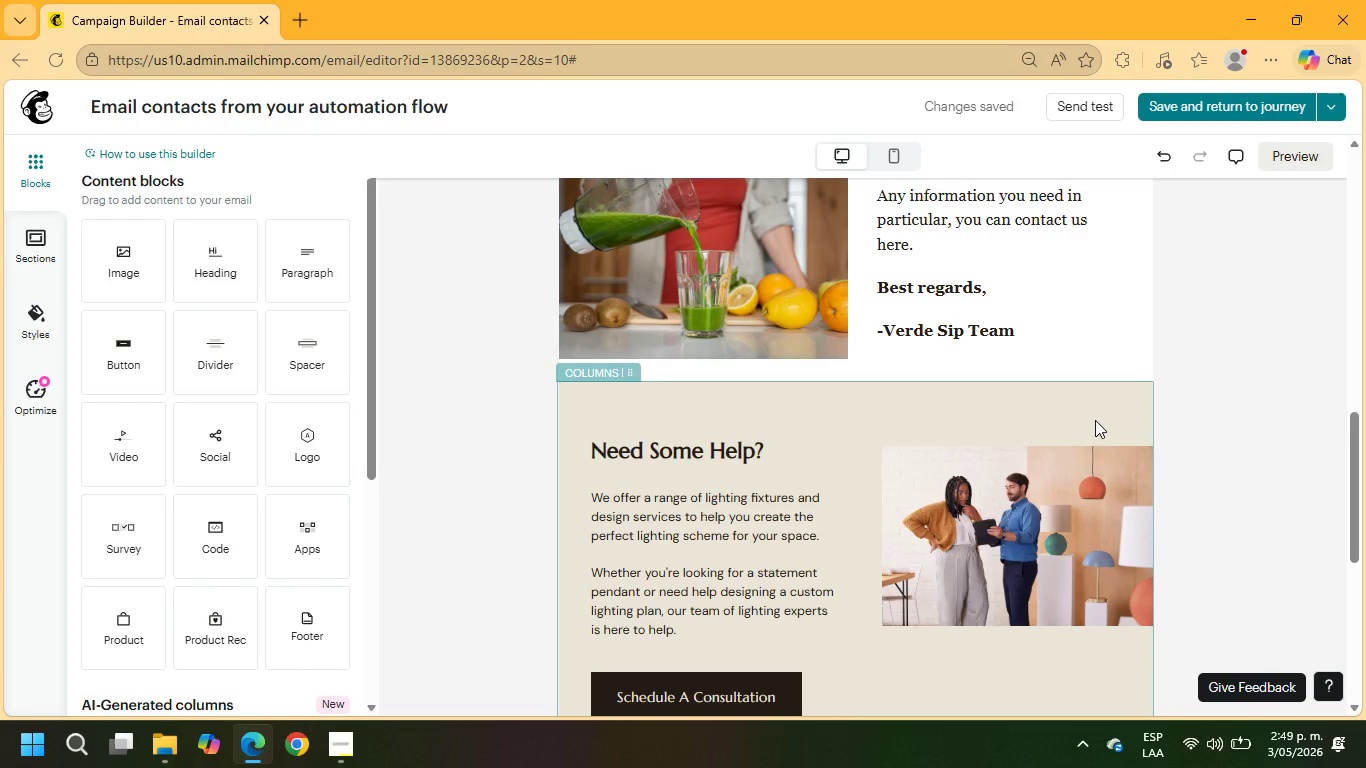 
wait(18.28)
 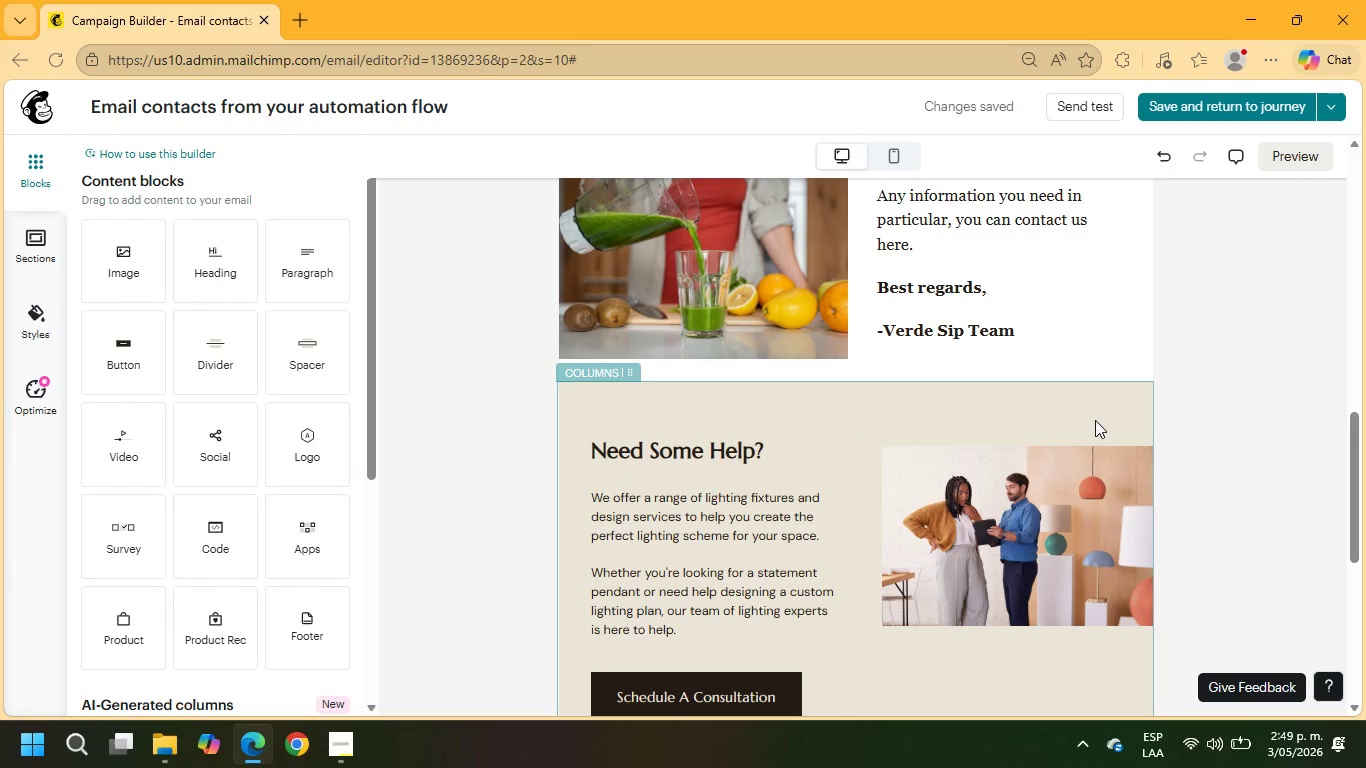 
scroll: coordinate [793, 393], scroll_direction: up, amount: 2.0
 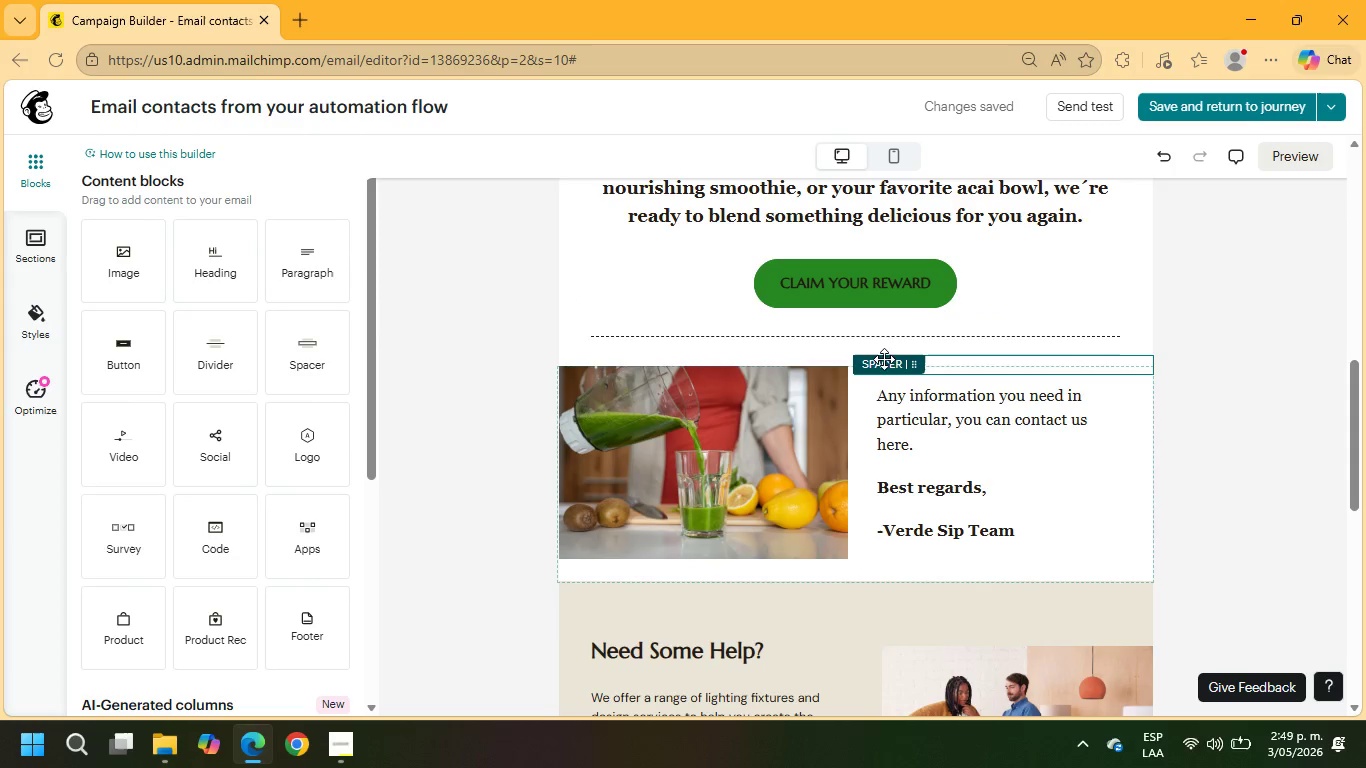 
wait(5.81)
 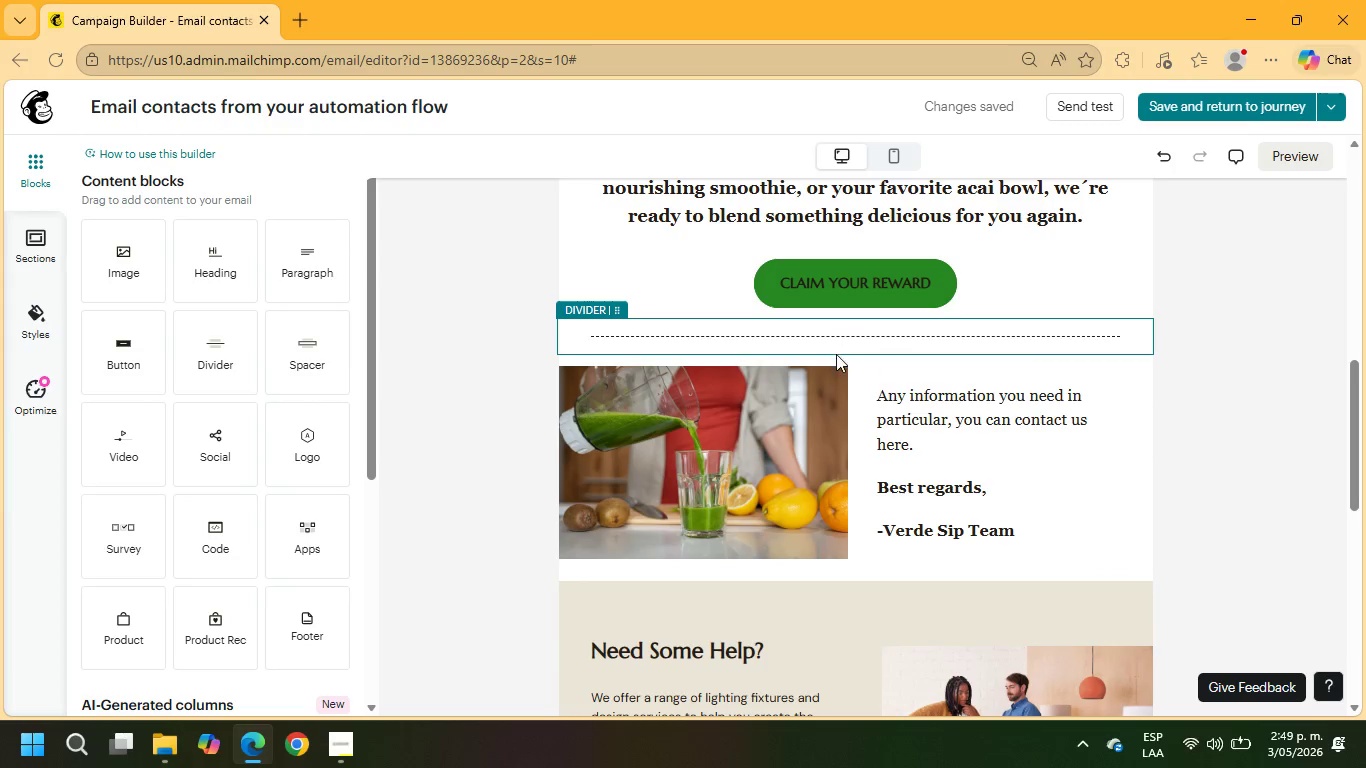 
left_click([823, 364])
 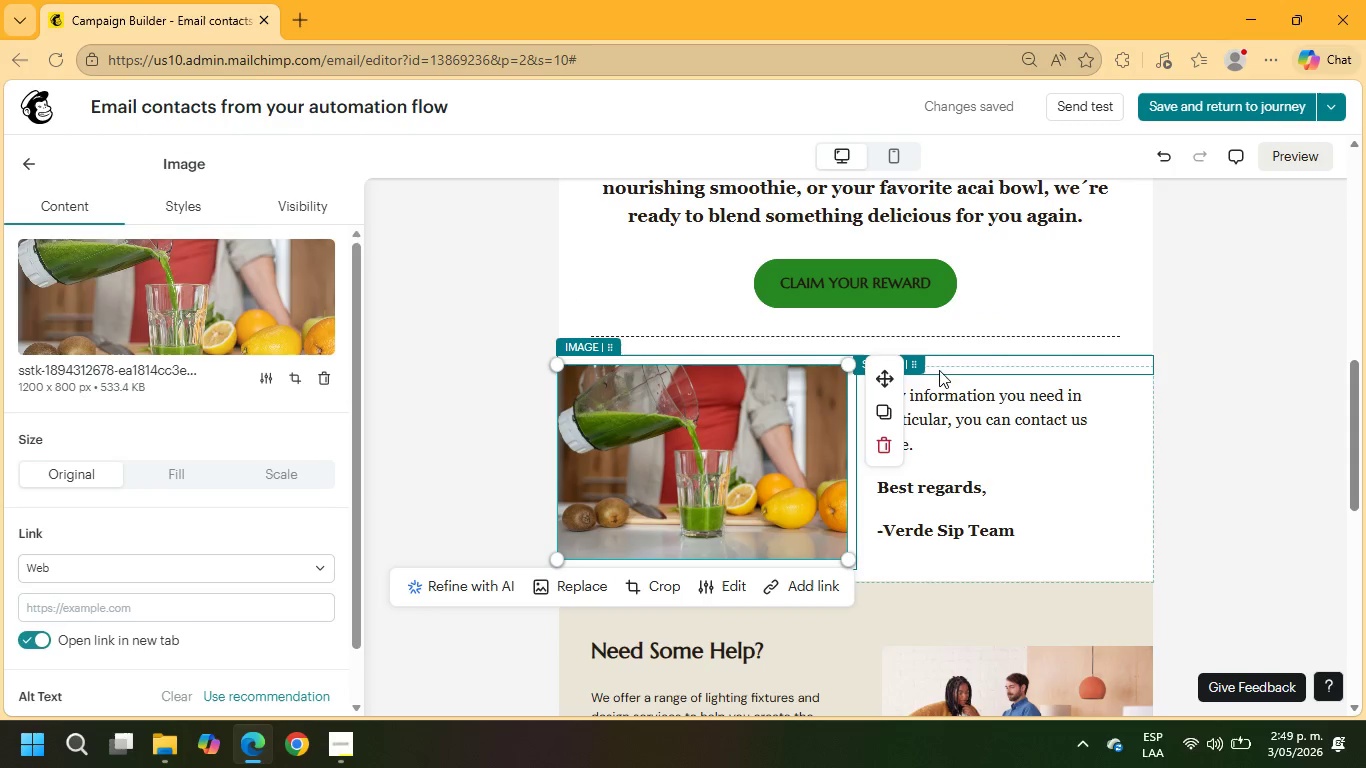 
left_click([946, 370])
 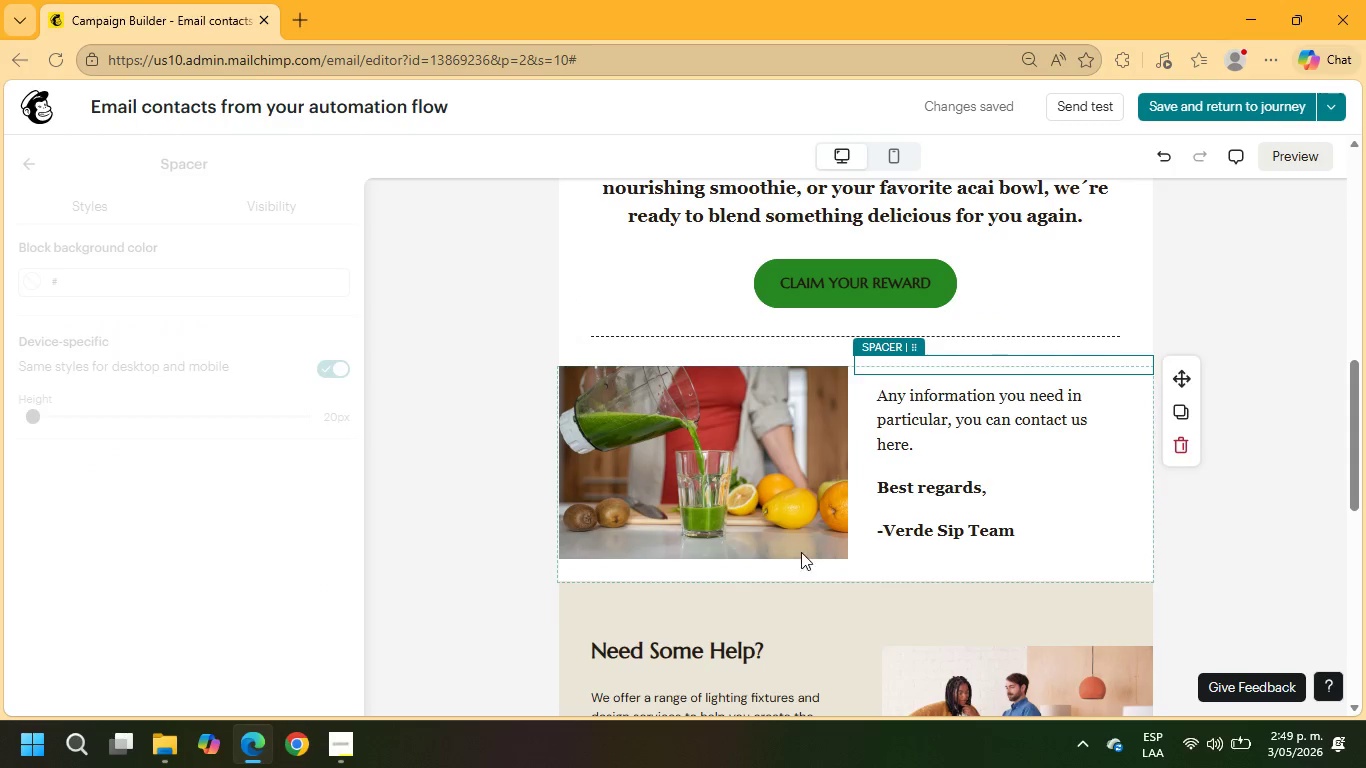 
left_click([781, 591])
 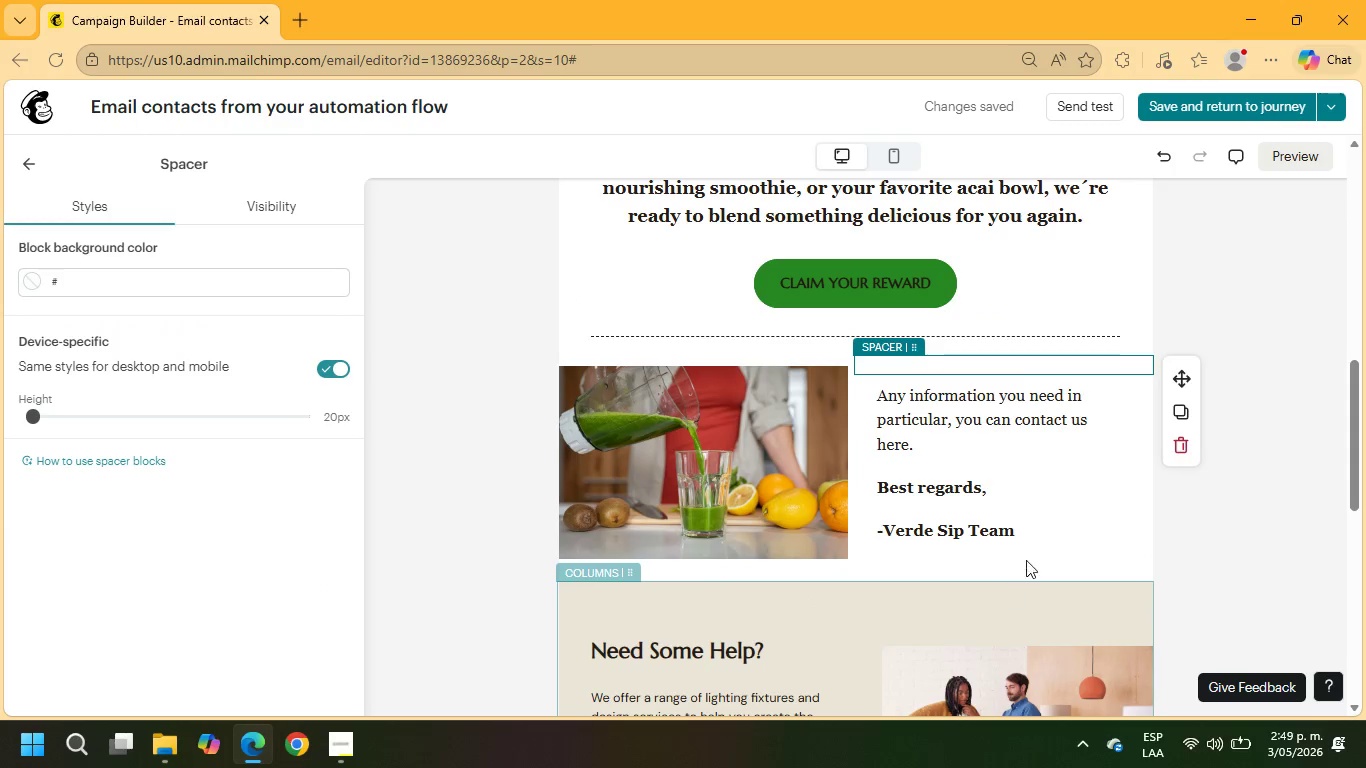 
scroll: coordinate [1027, 561], scroll_direction: down, amount: 4.0
 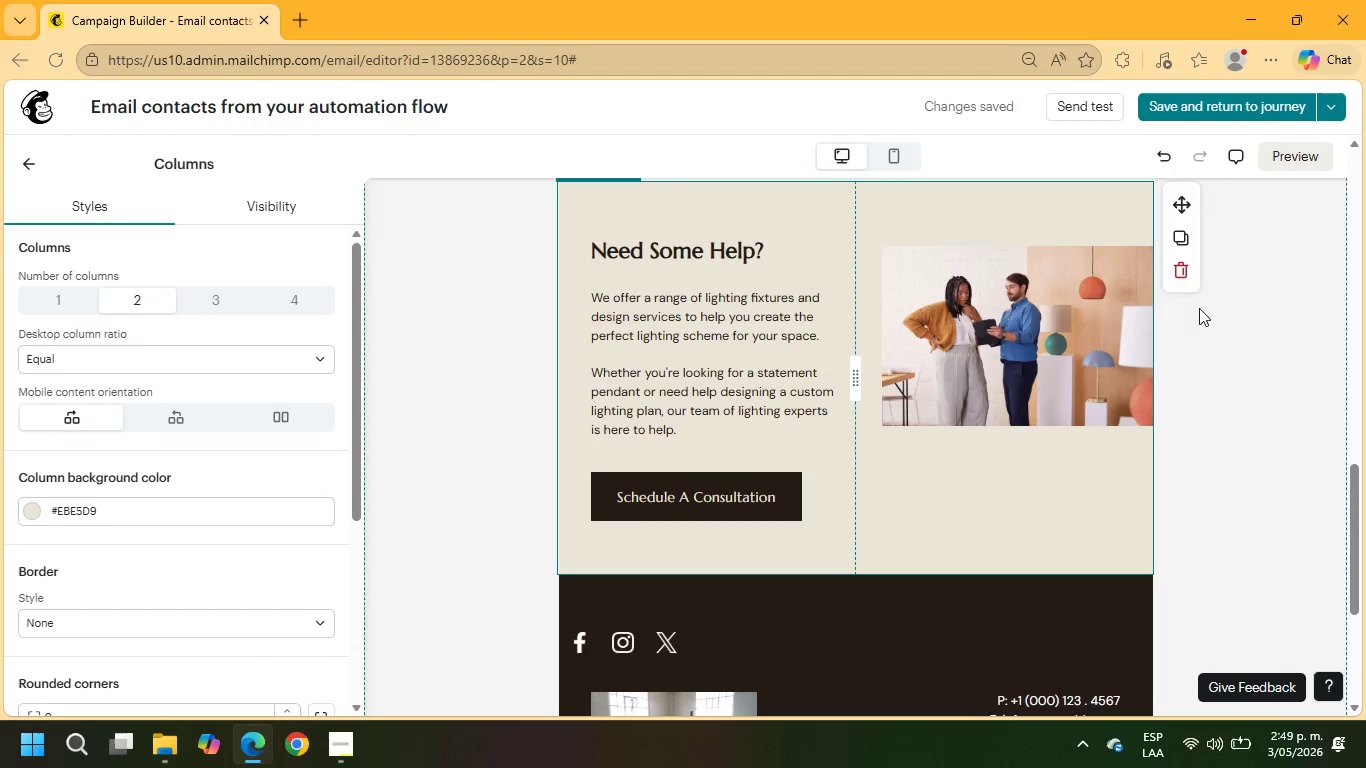 
left_click([1182, 283])
 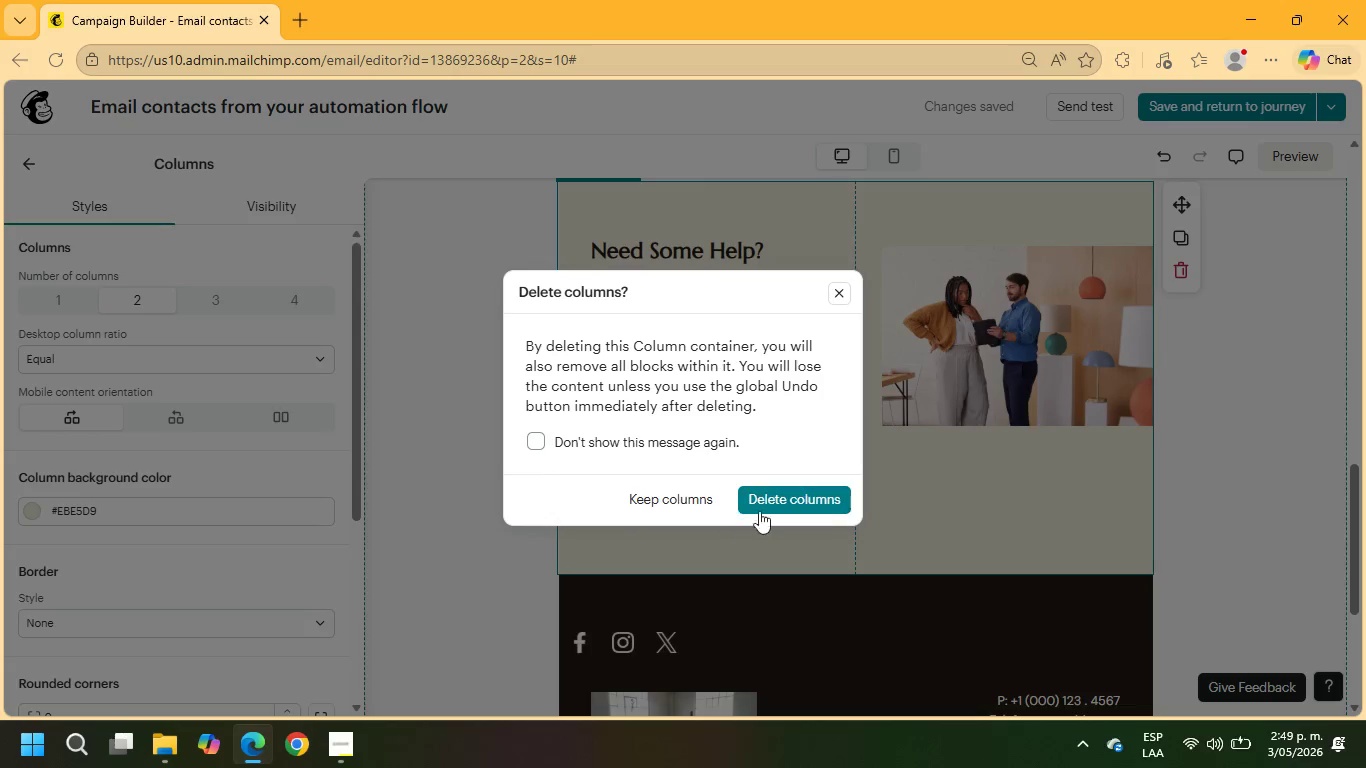 
left_click([763, 500])
 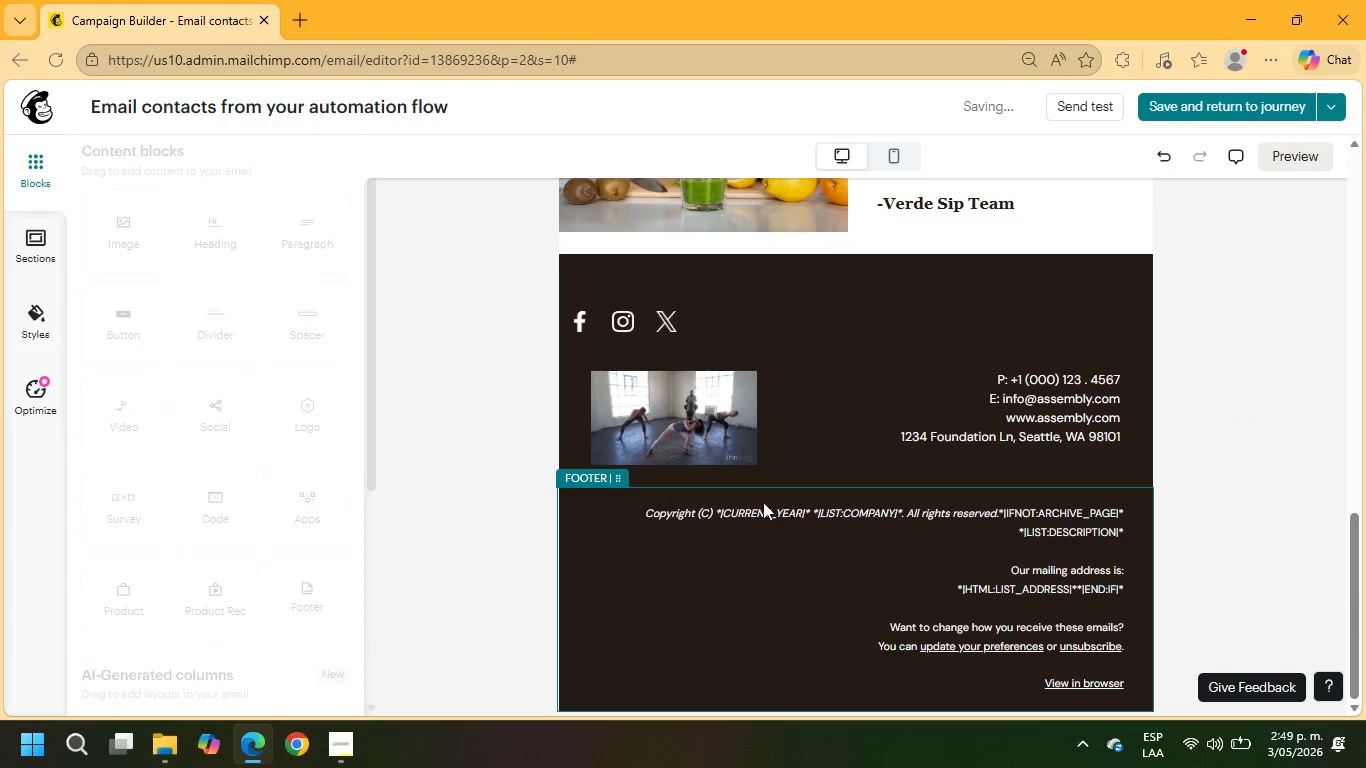 
scroll: coordinate [760, 494], scroll_direction: up, amount: 3.0
 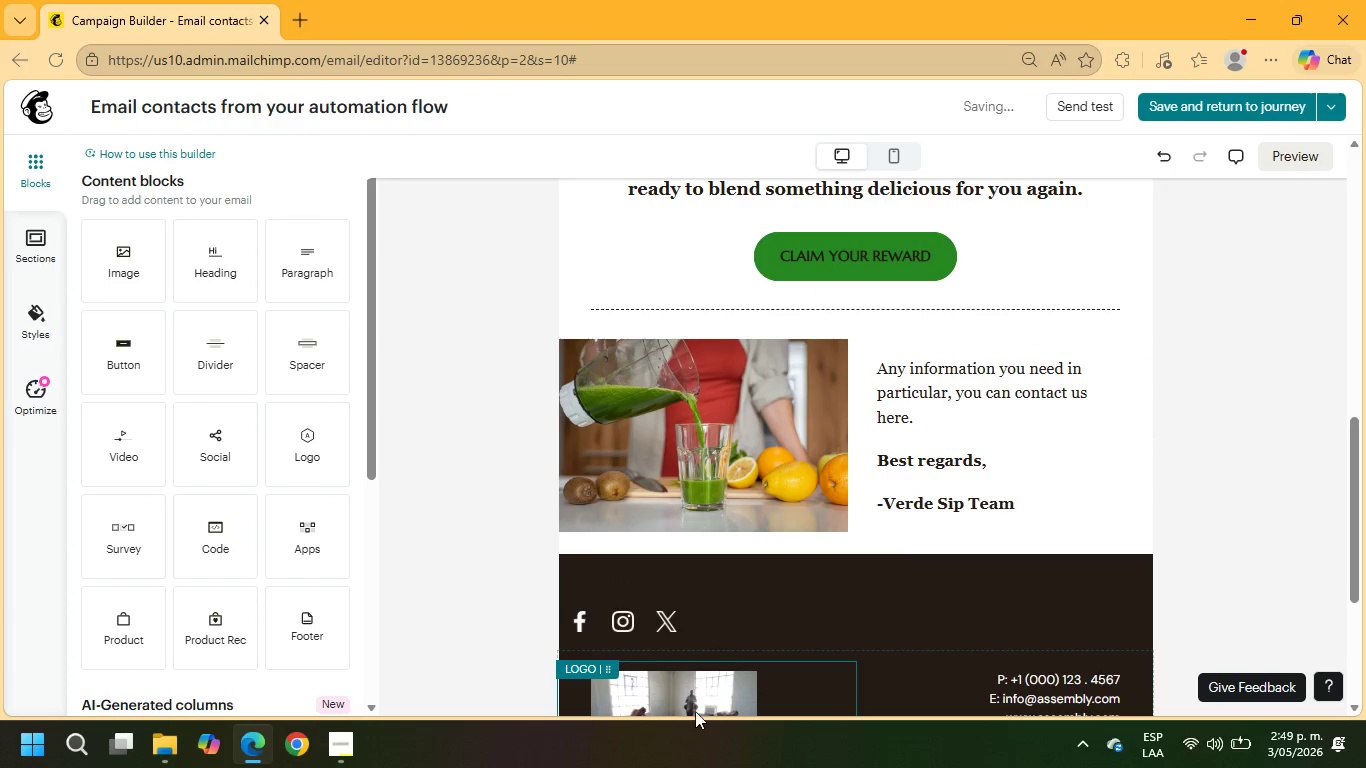 
left_click([694, 702])
 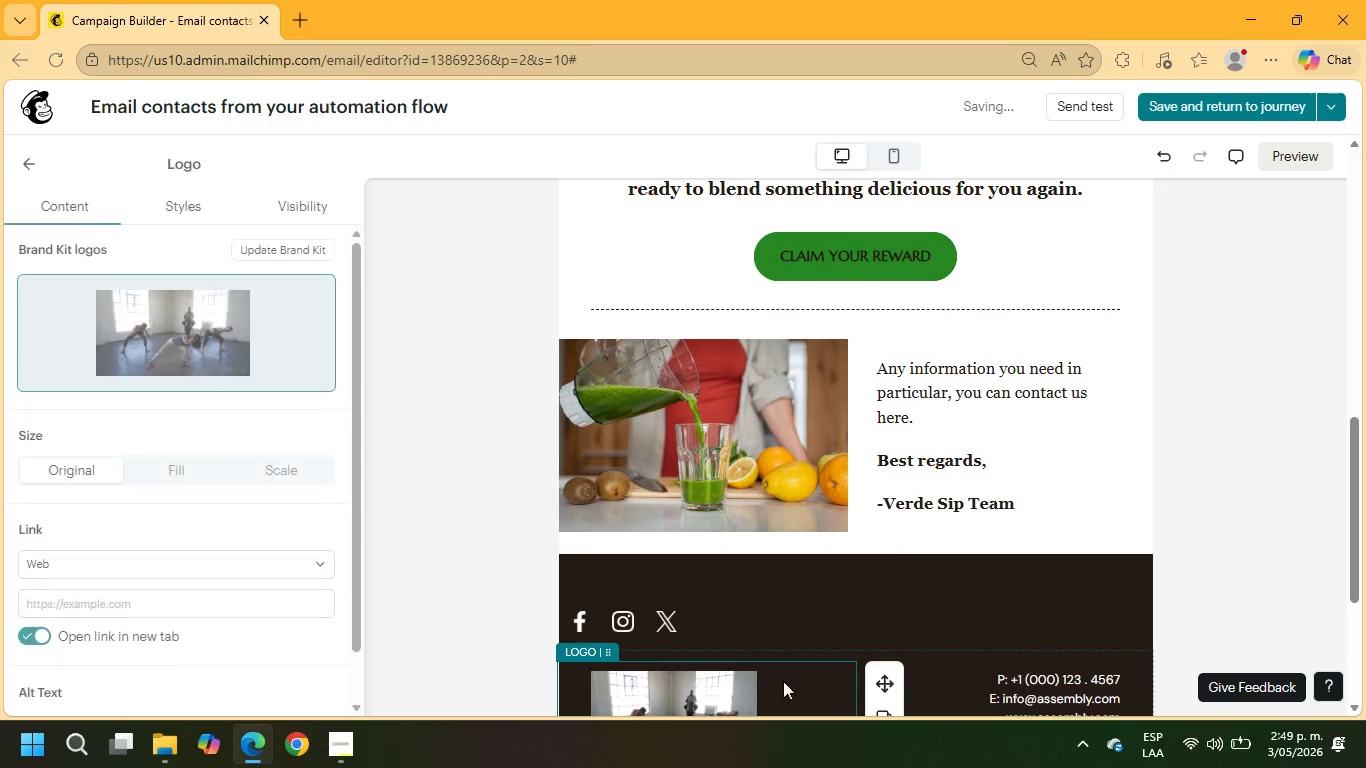 
scroll: coordinate [881, 553], scroll_direction: down, amount: 2.0
 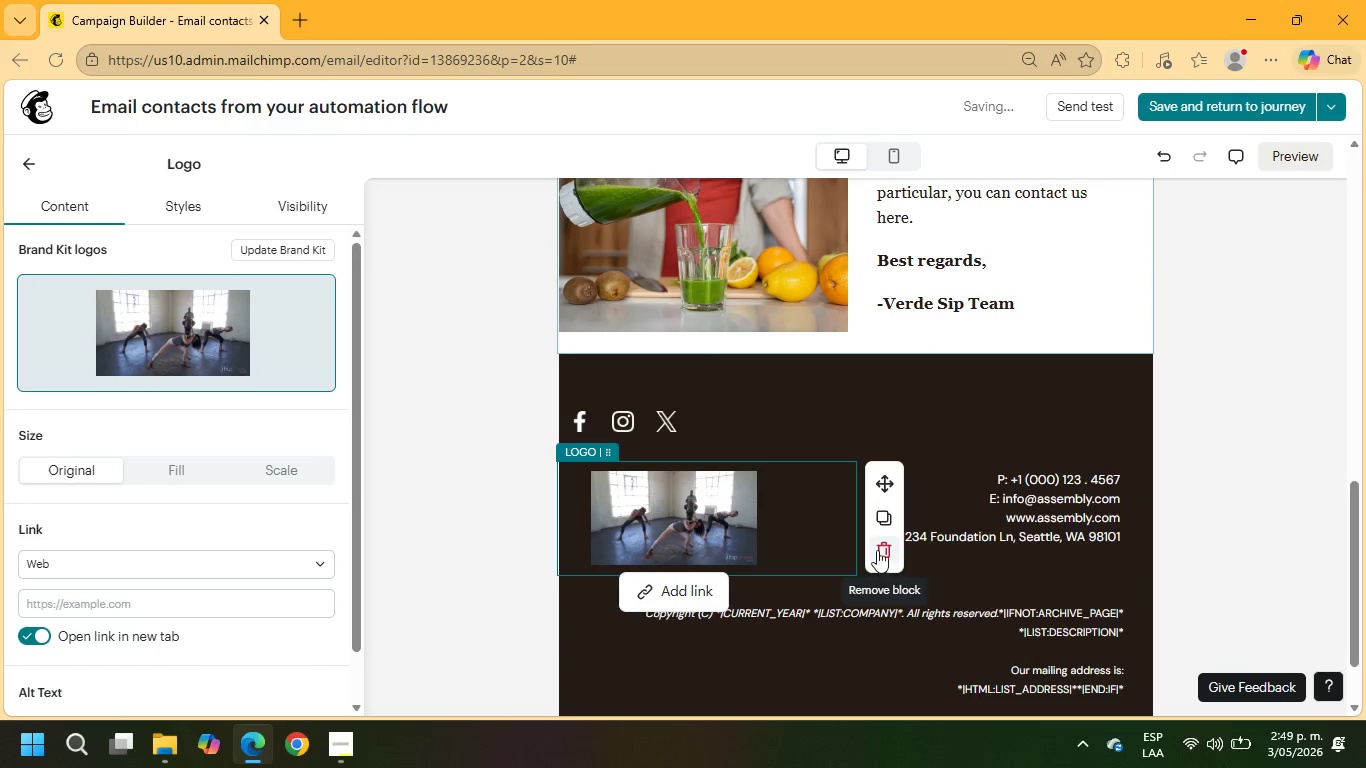 
left_click([876, 550])
 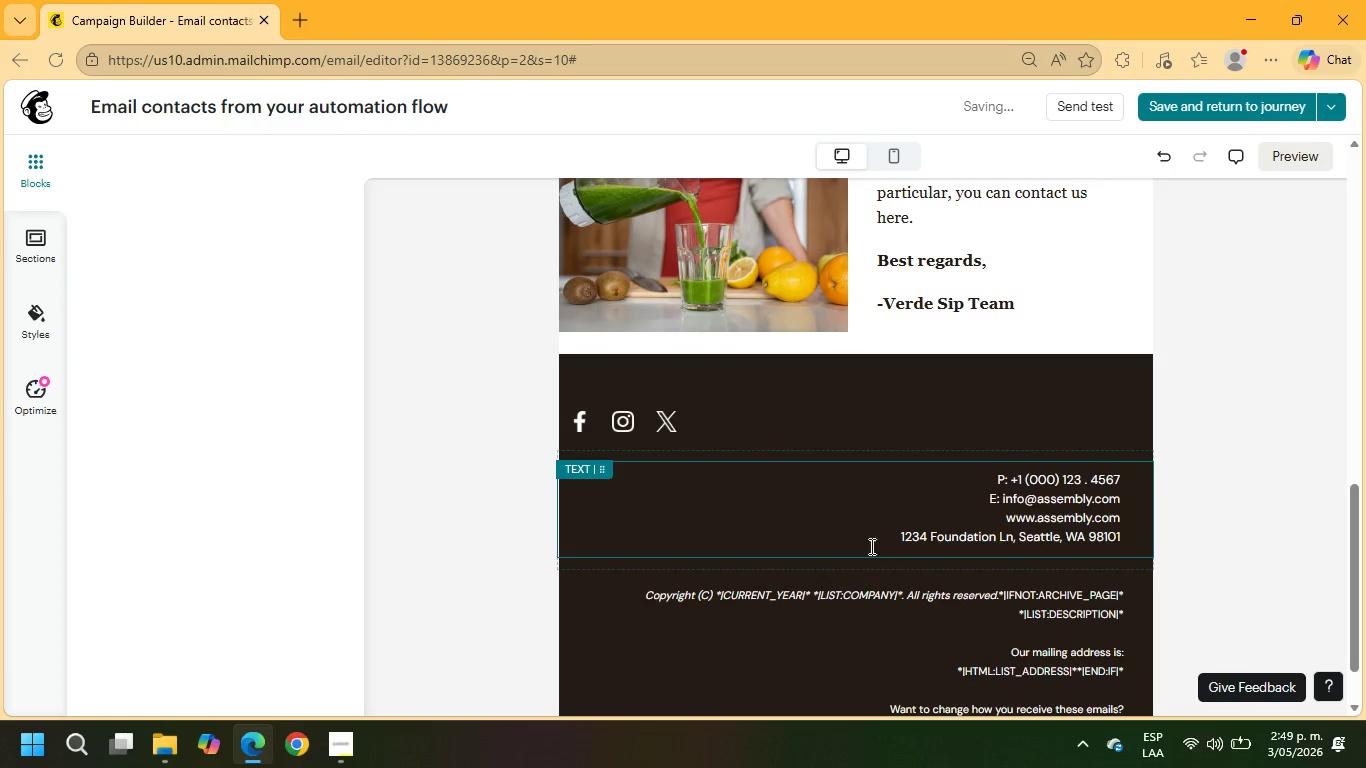 
scroll: coordinate [870, 546], scroll_direction: up, amount: 3.0
 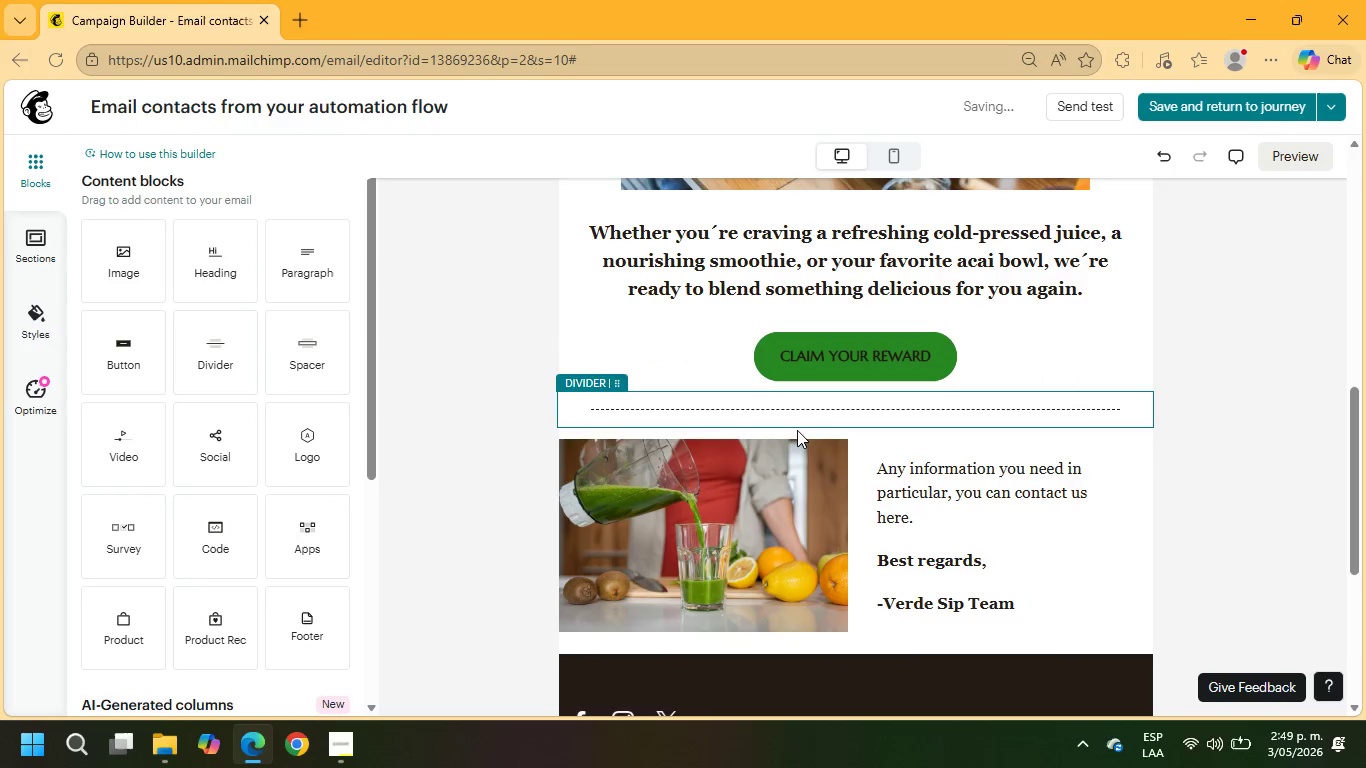 
left_click([798, 437])
 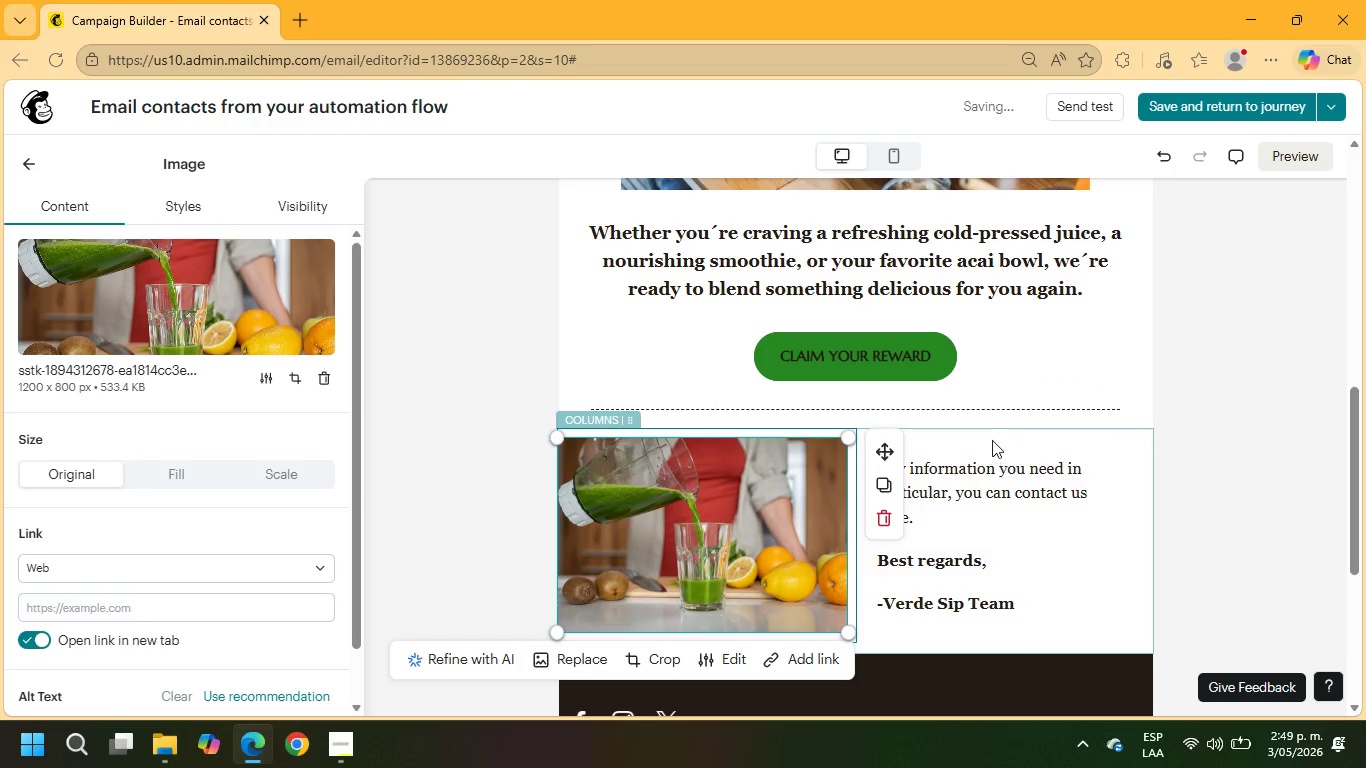 
left_click([992, 440])
 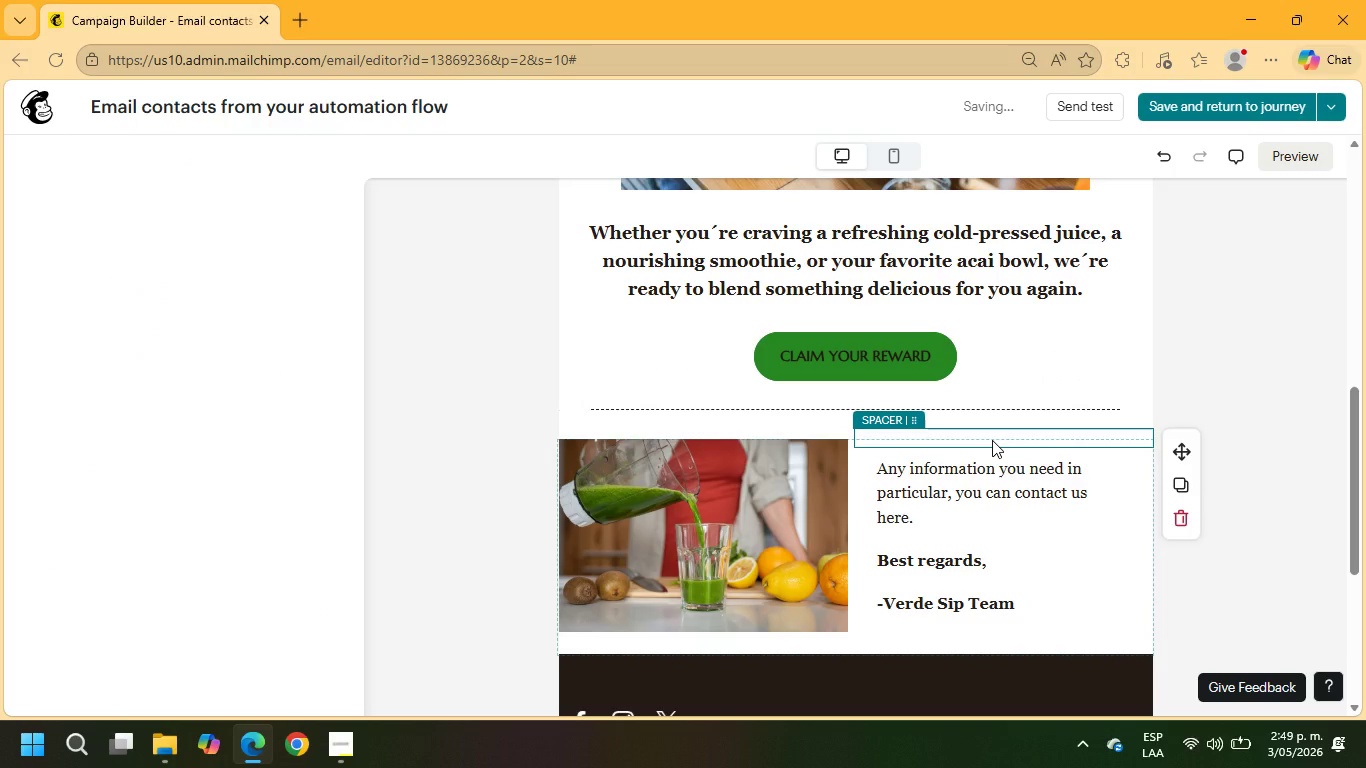 
left_click([992, 440])
 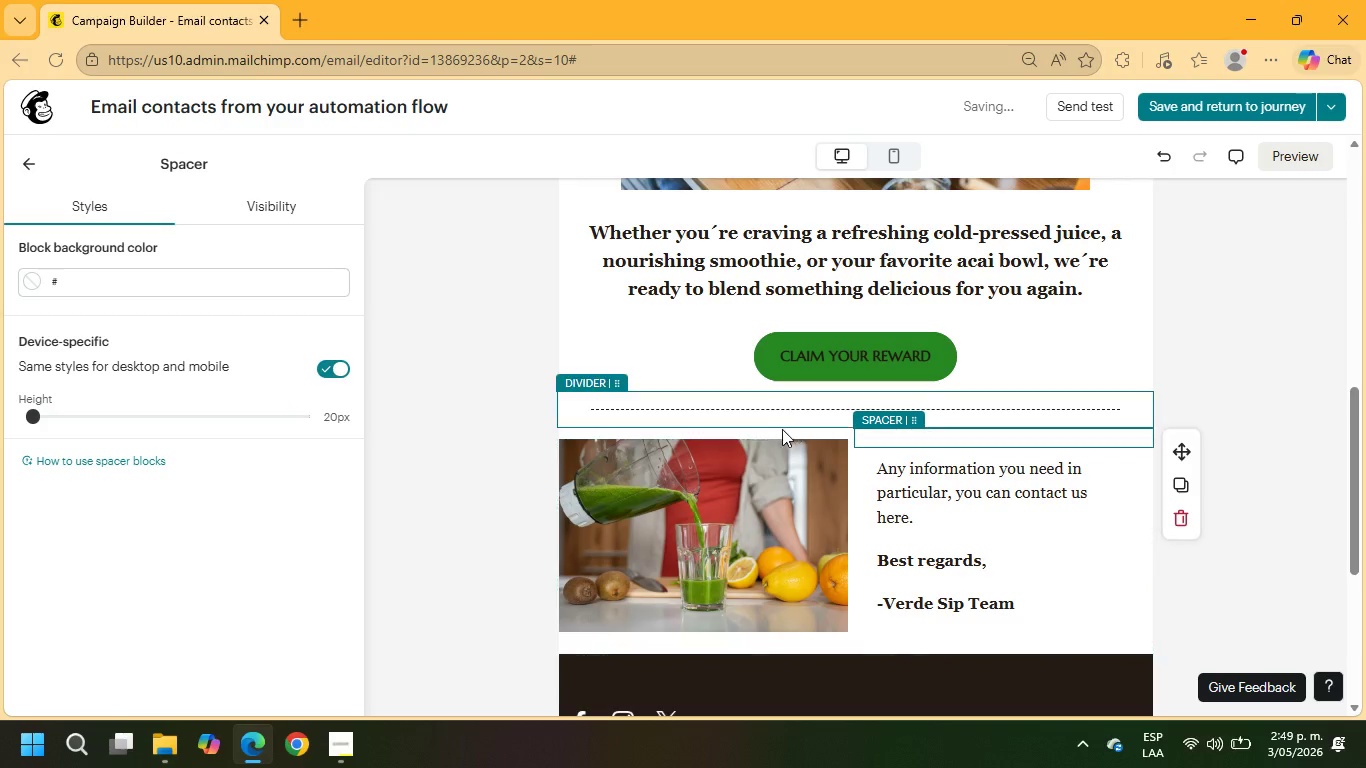 
left_click([776, 431])
 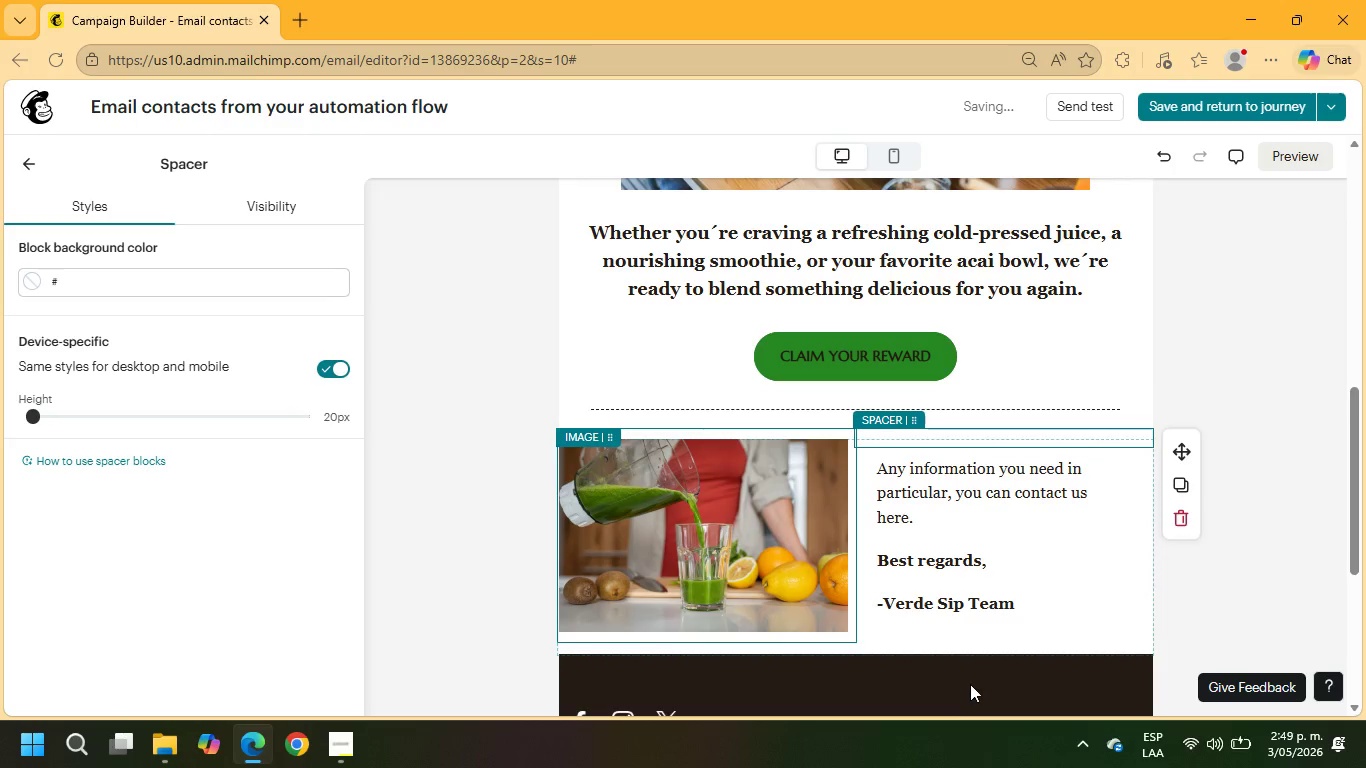 
left_click([873, 645])
 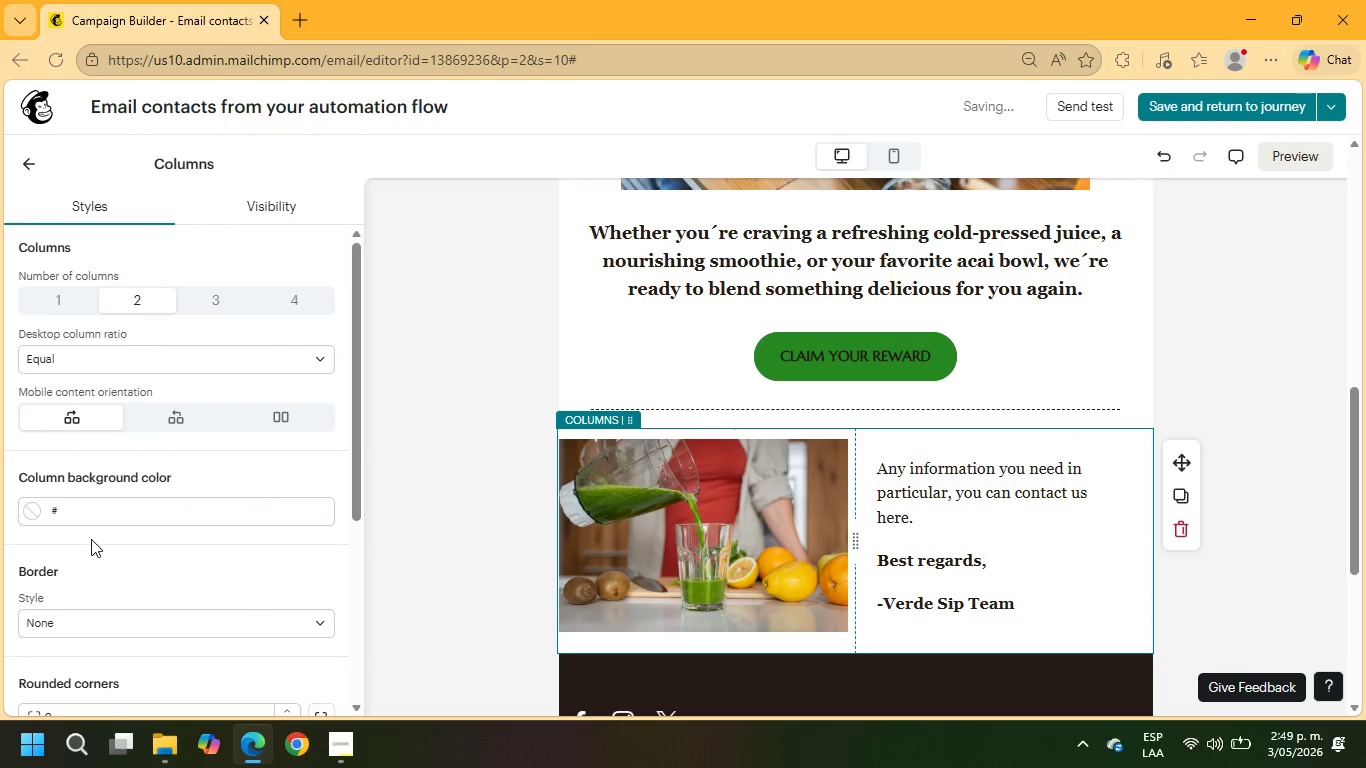 
left_click([75, 512])
 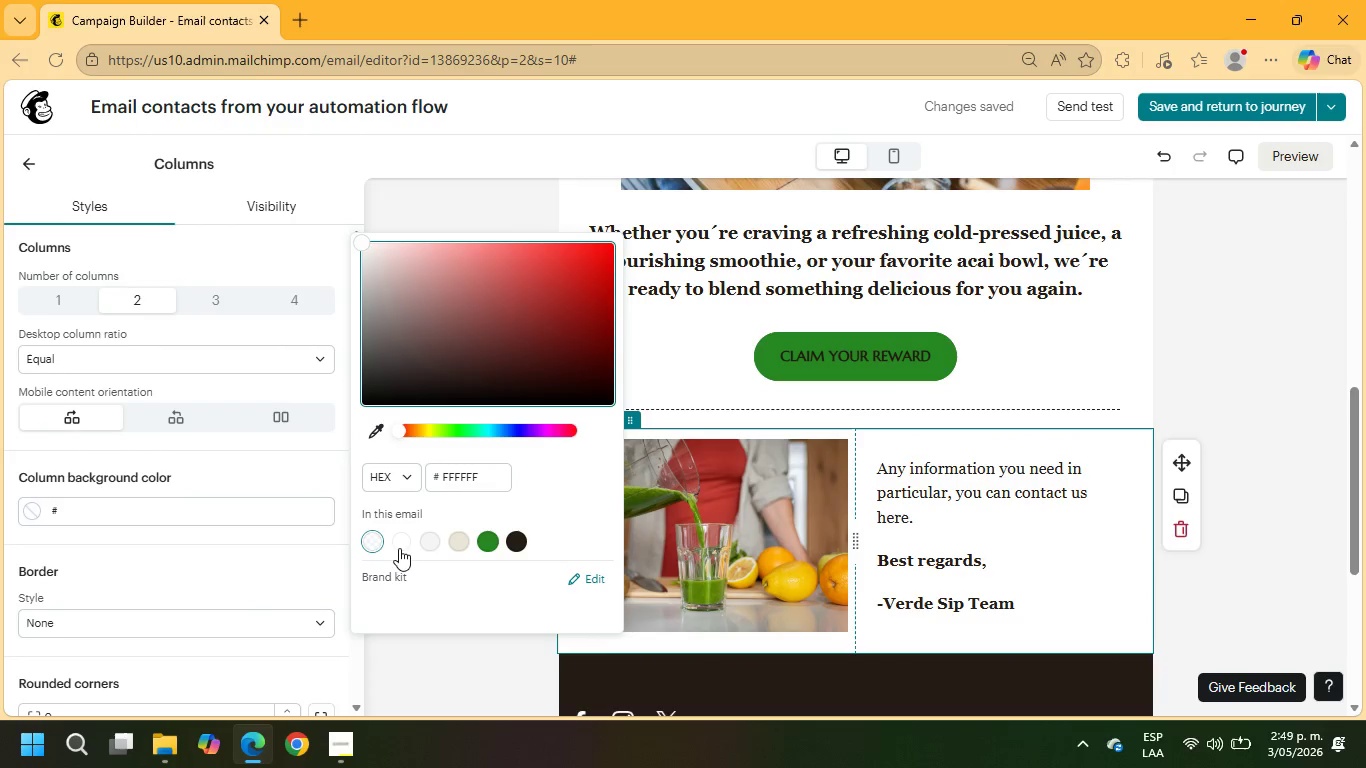 
left_click([423, 541])
 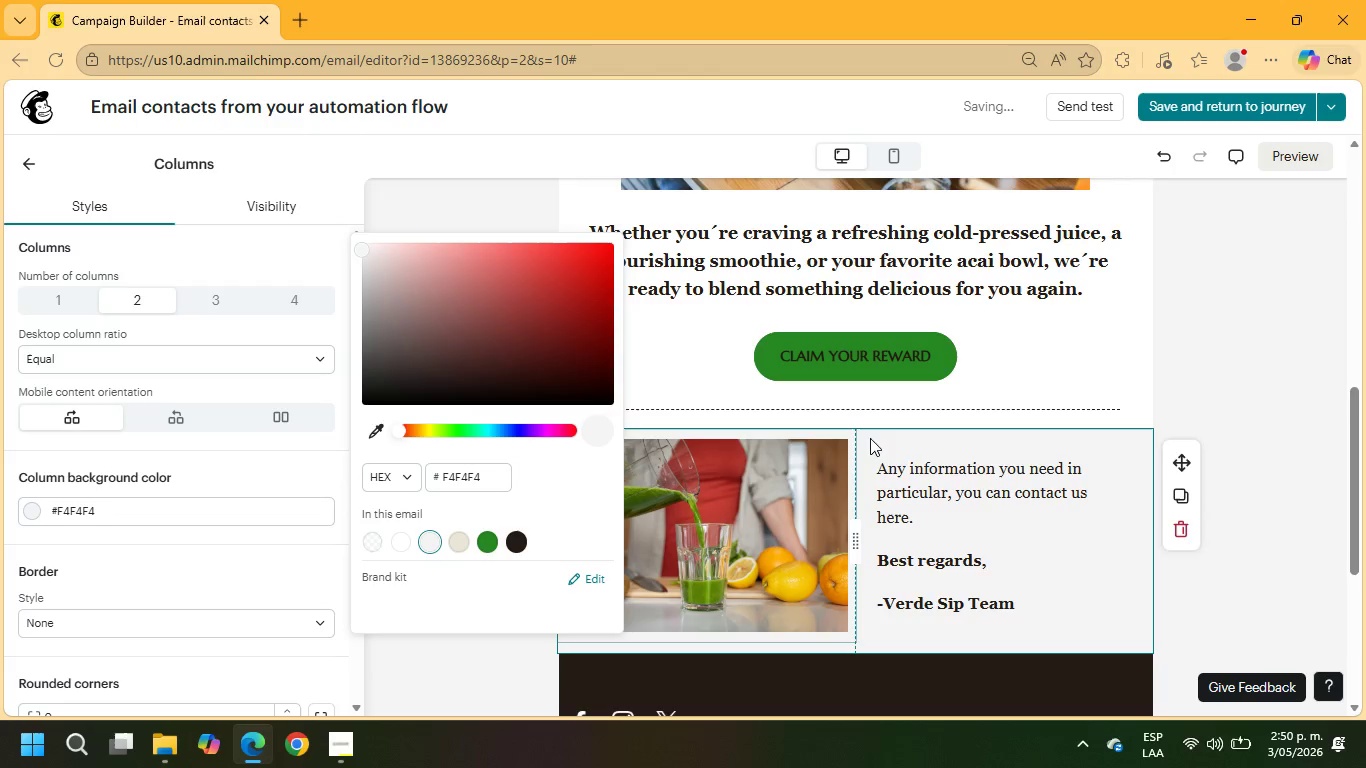 
left_click([1228, 370])
 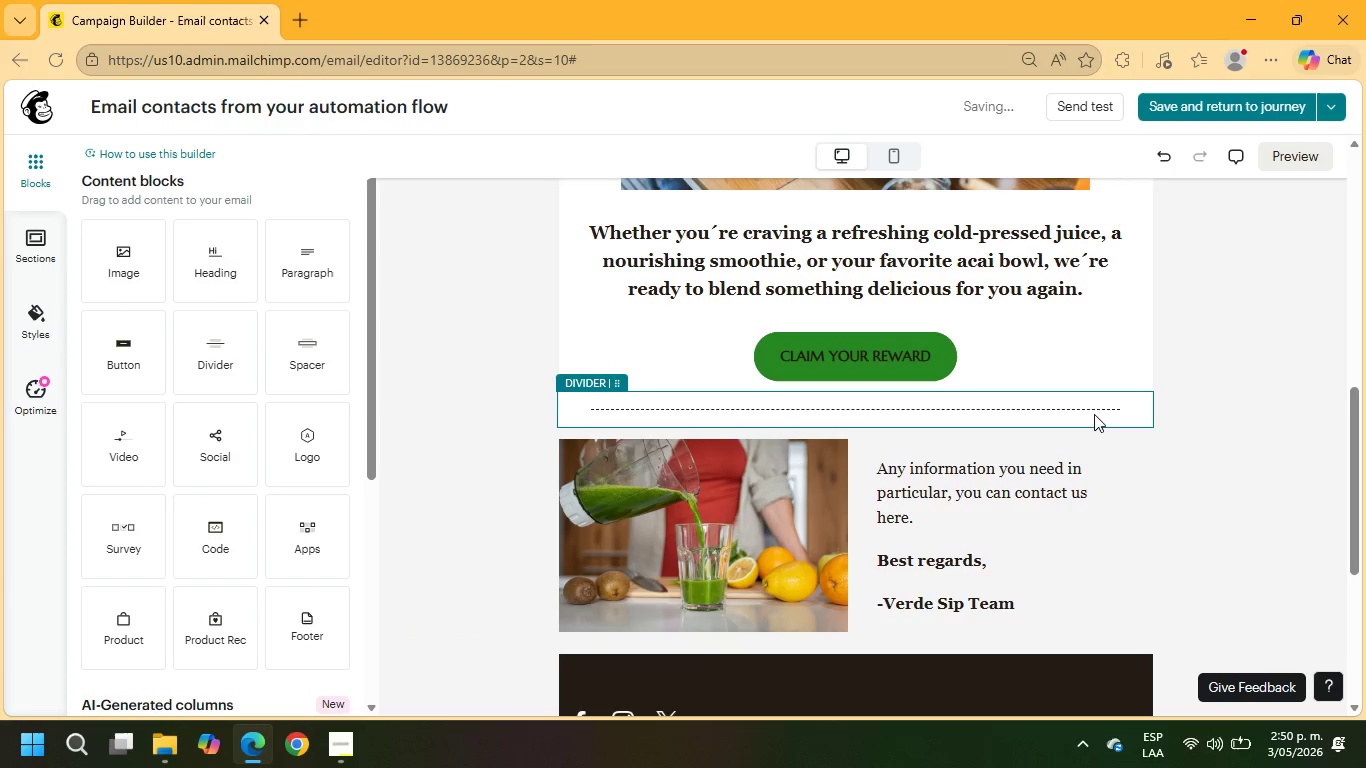 
scroll: coordinate [1094, 413], scroll_direction: down, amount: 1.0
 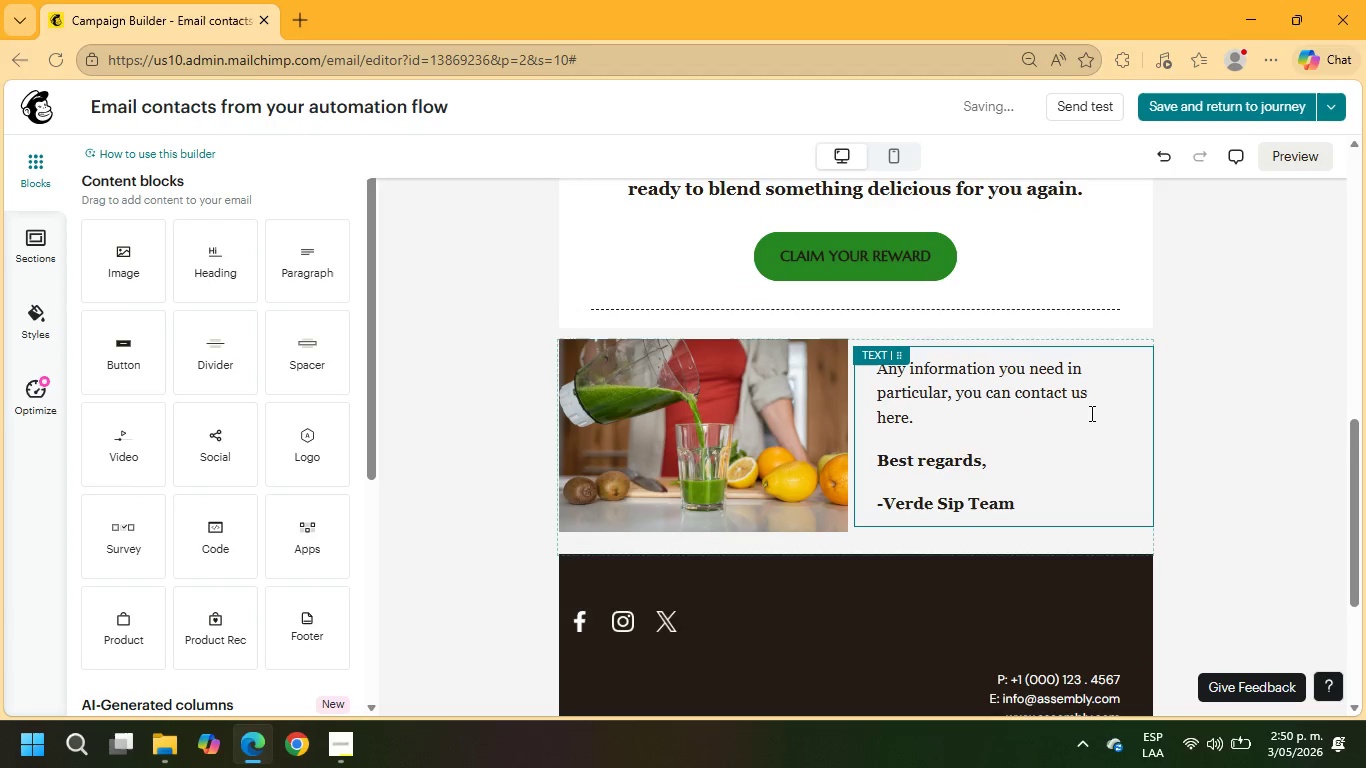 
scroll: coordinate [1090, 413], scroll_direction: up, amount: 11.0
 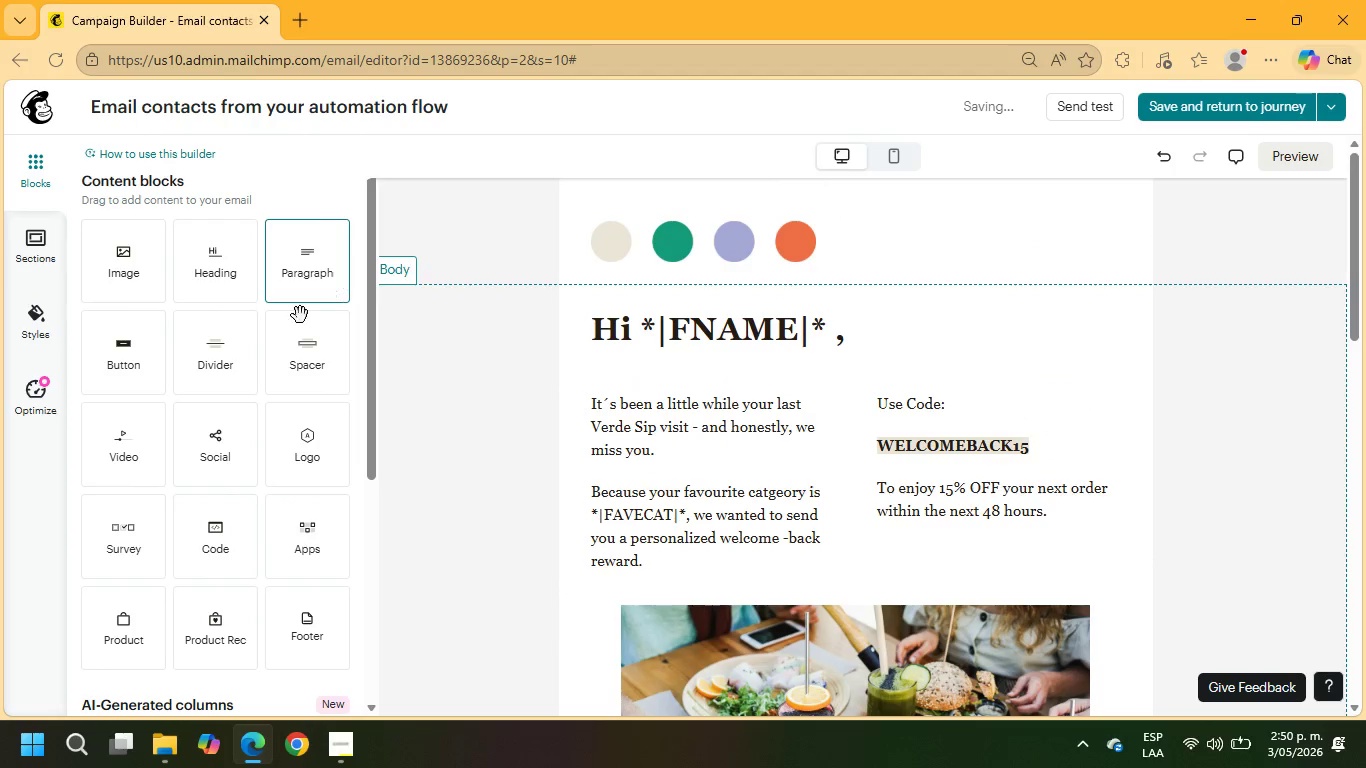 
left_click_drag(start_coordinate=[203, 349], to_coordinate=[612, 593])
 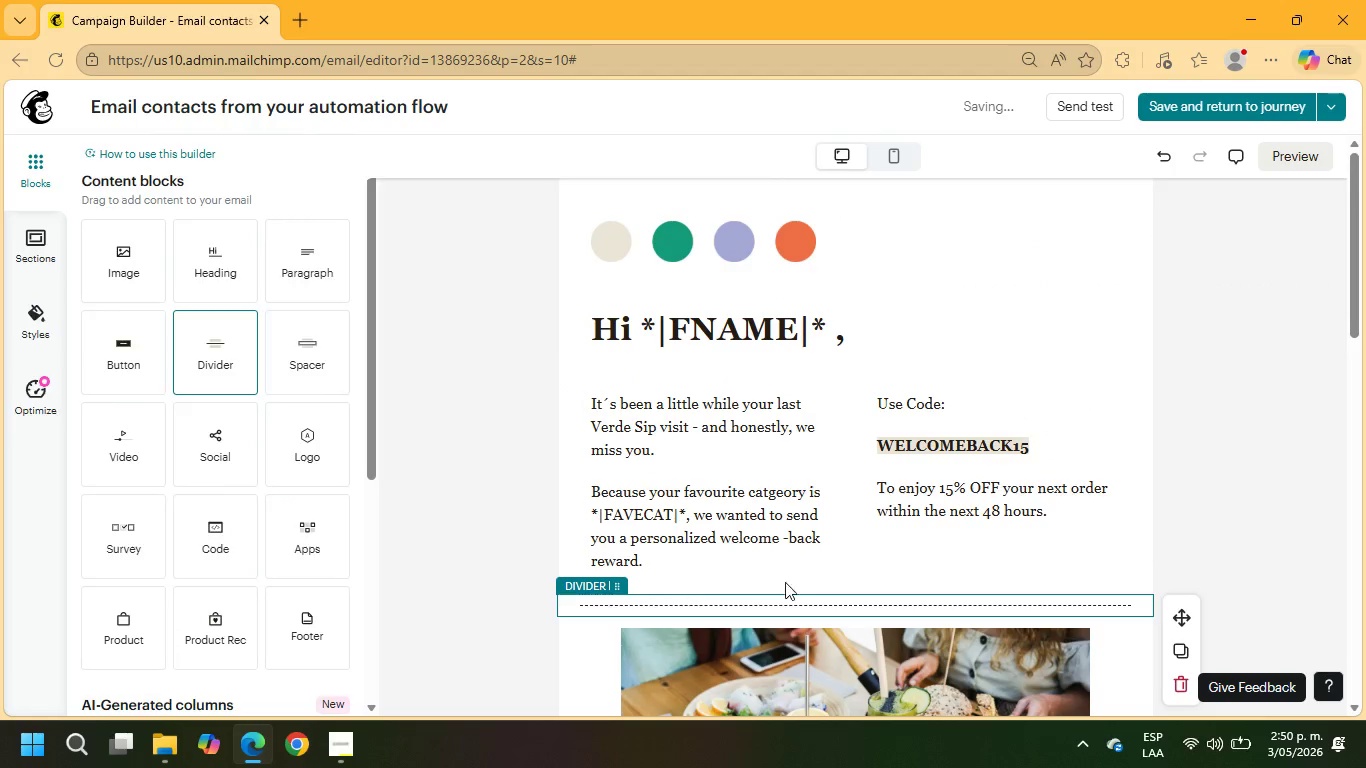 
scroll: coordinate [830, 561], scroll_direction: down, amount: 9.0
 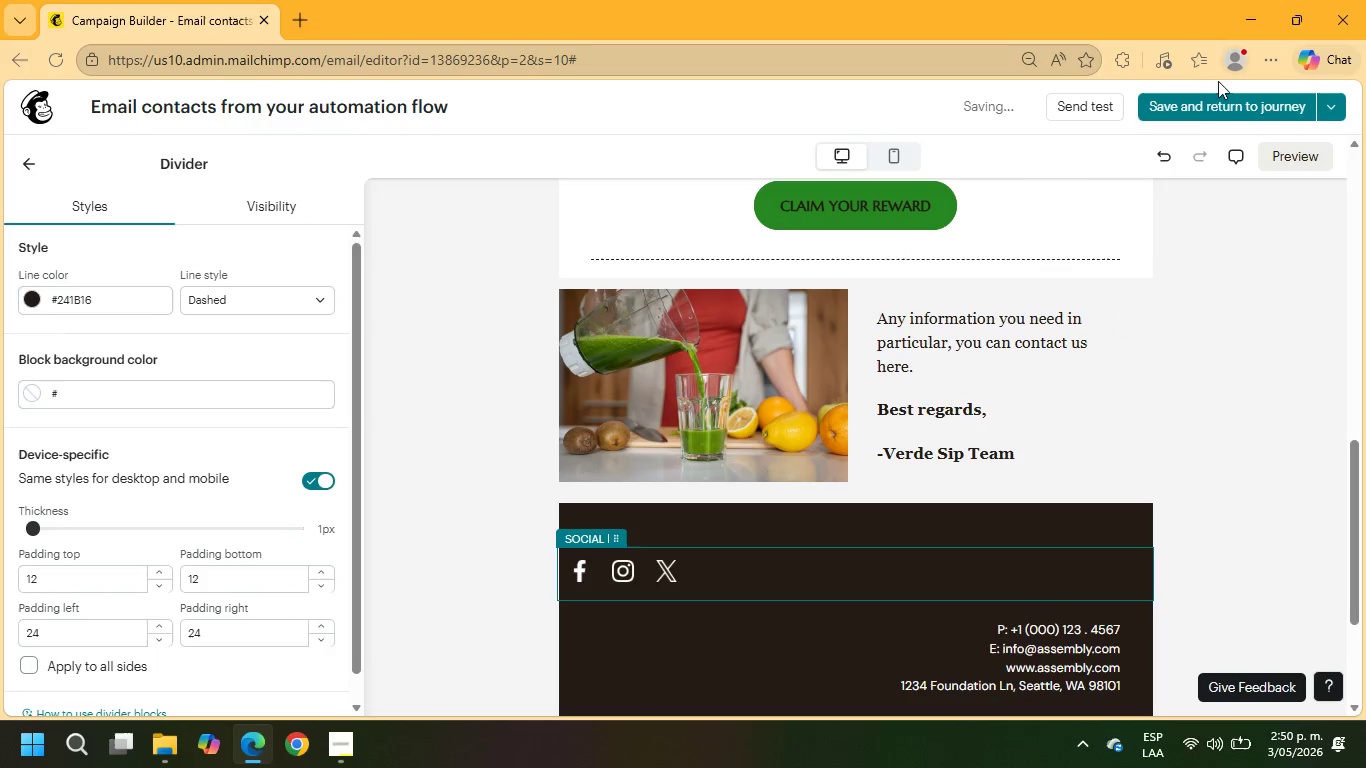 
left_click([1192, 101])
 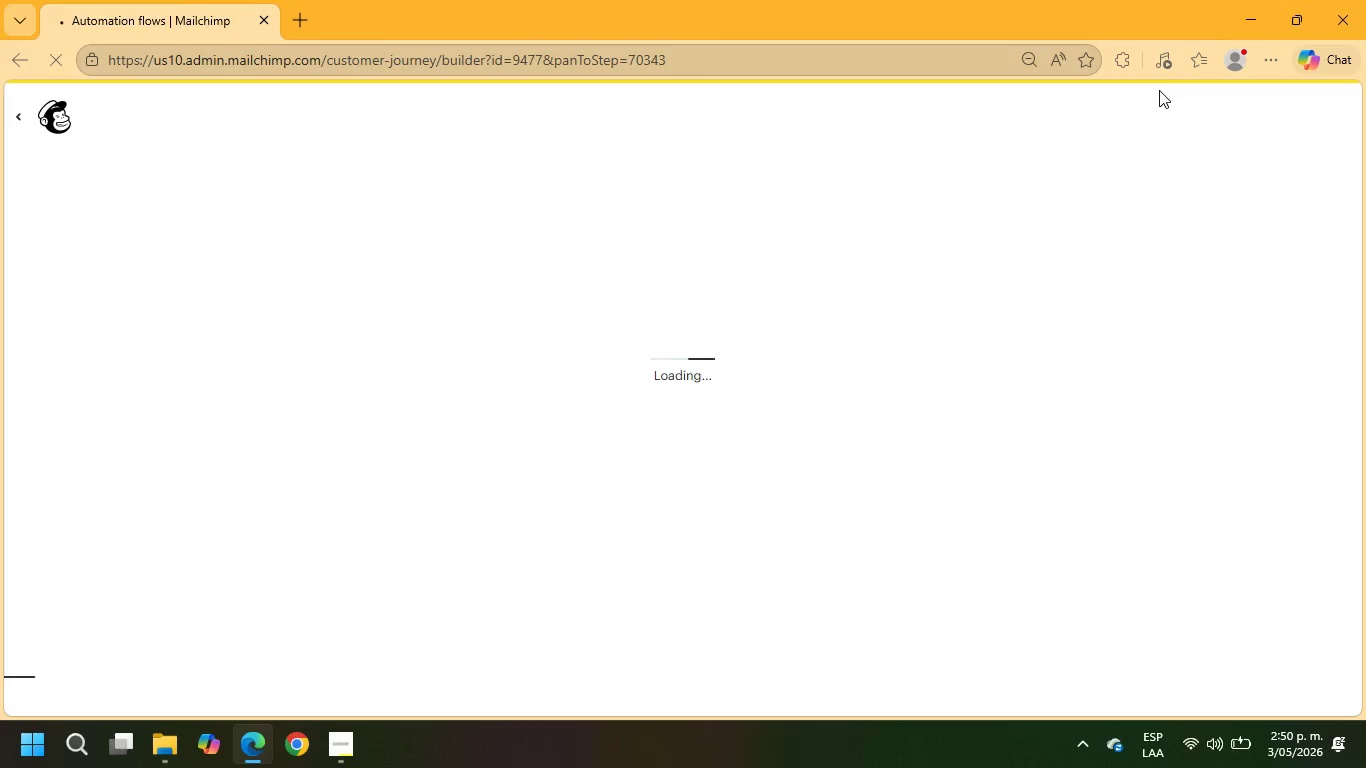 
wait(11.78)
 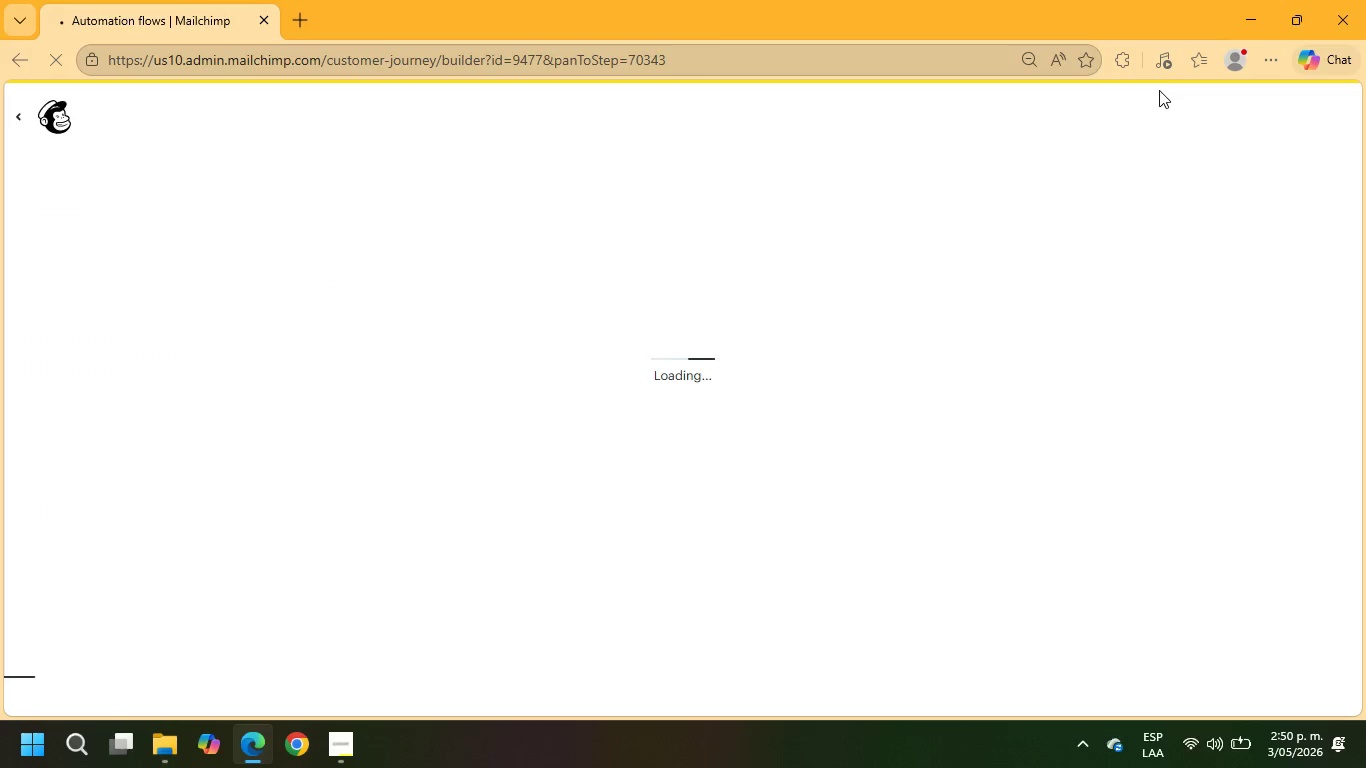 
left_click([735, 397])
 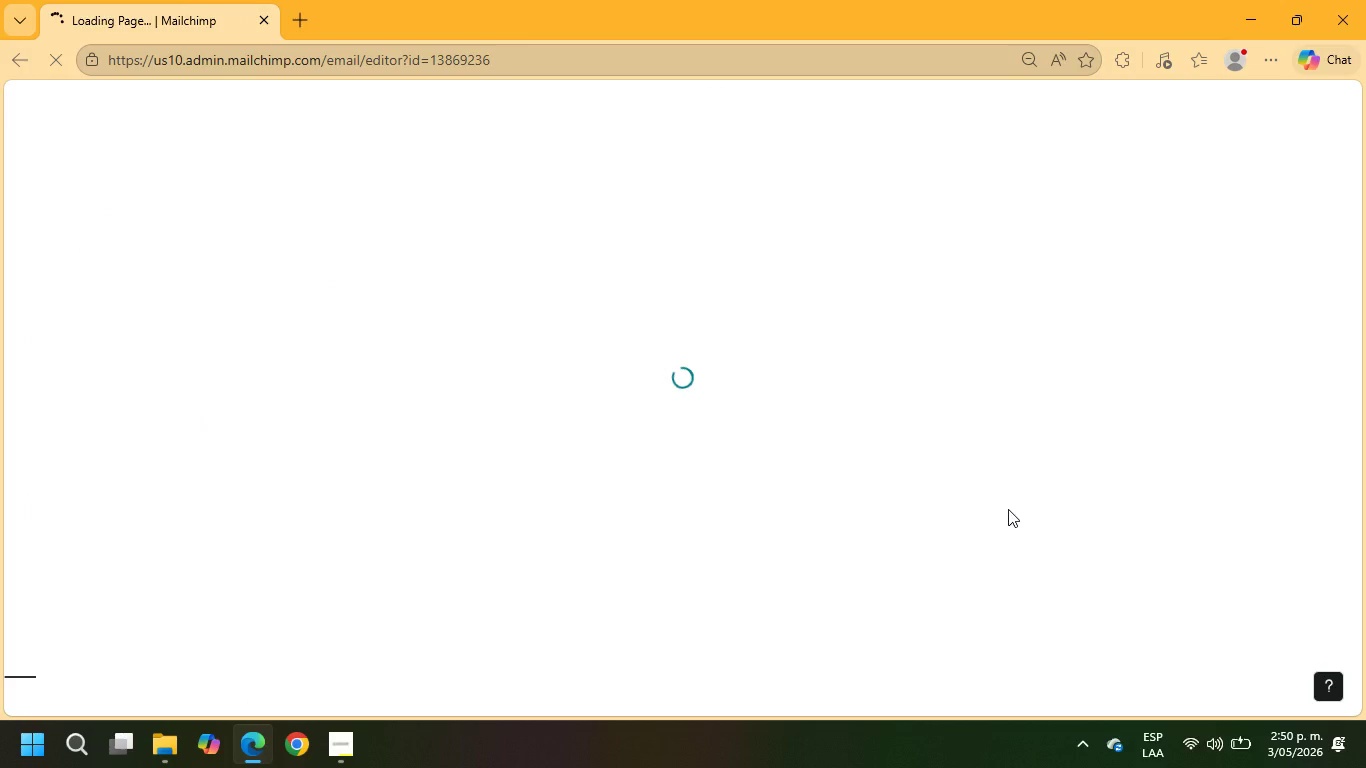 
wait(13.31)
 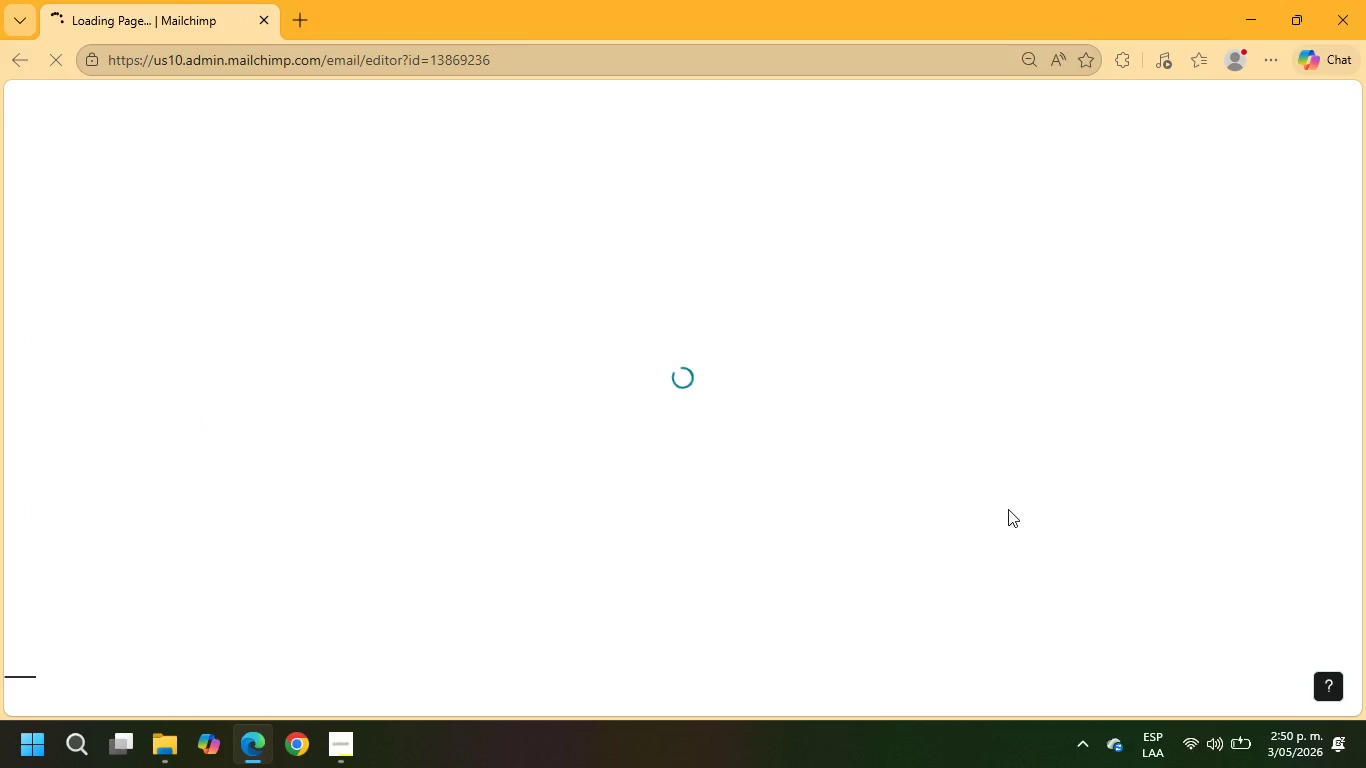 
scroll: coordinate [785, 550], scroll_direction: down, amount: 7.0
 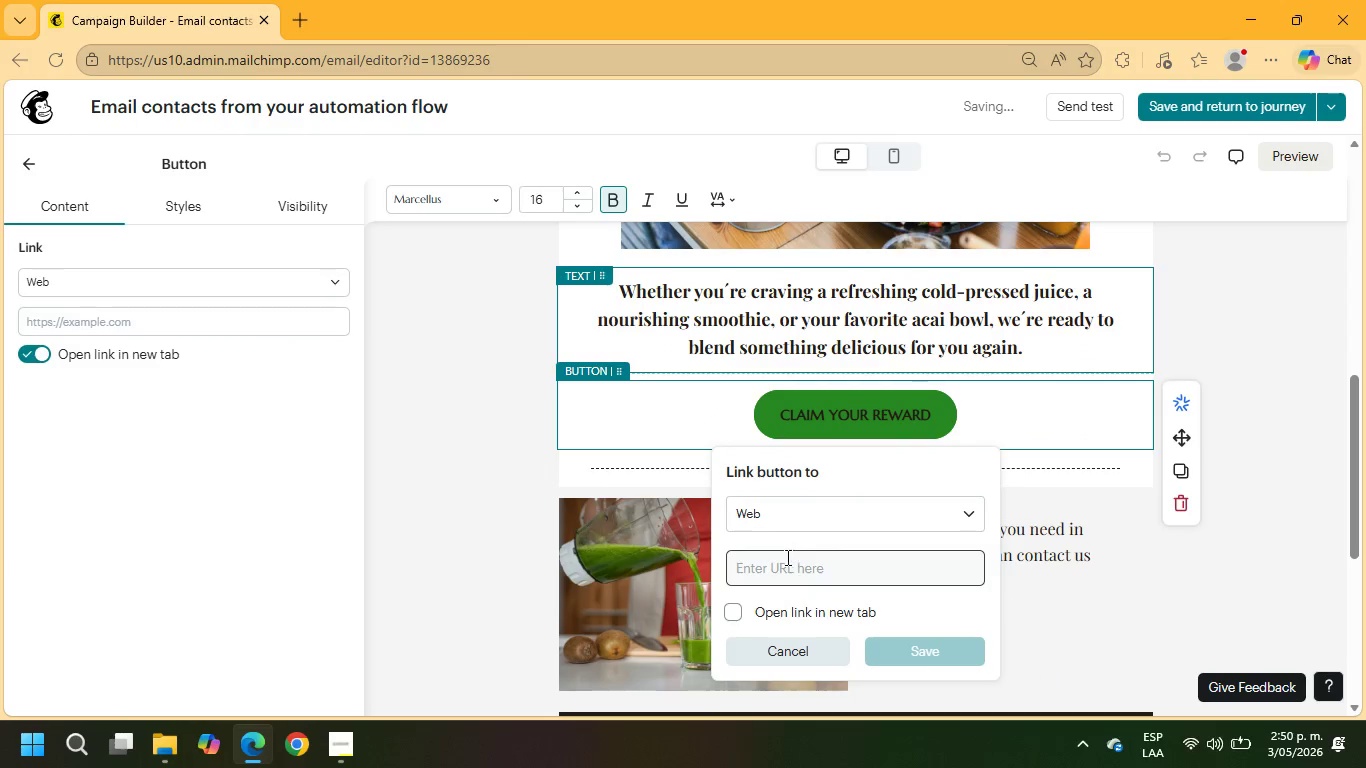 
left_click([784, 565])
 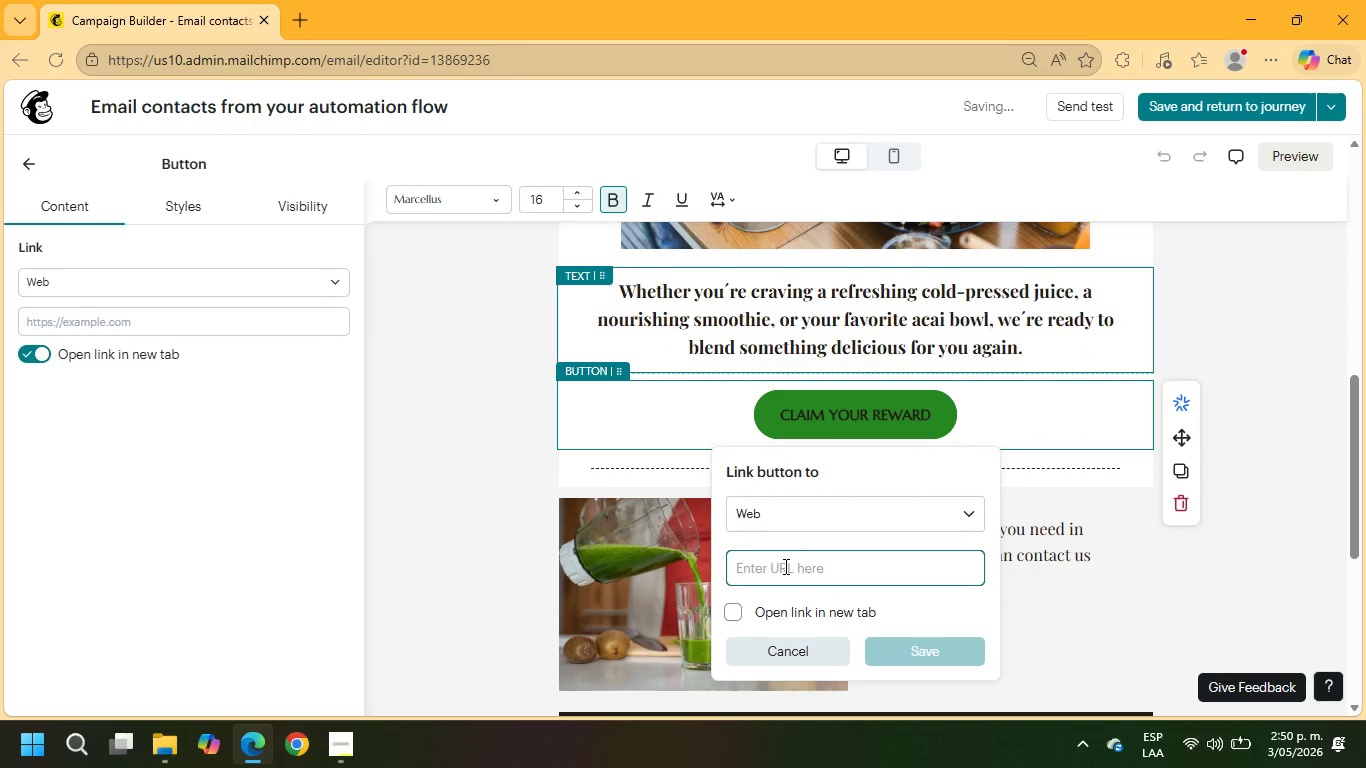 
type(example.com)
 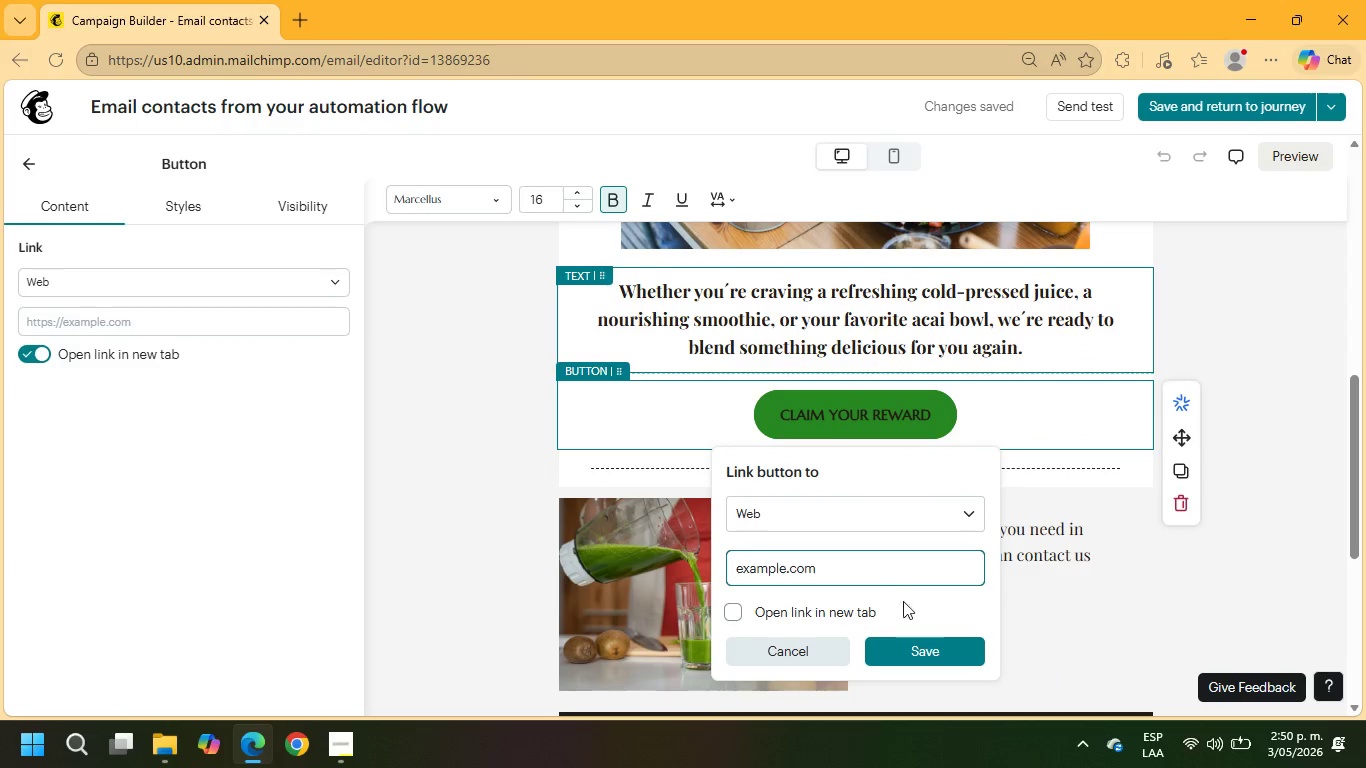 
mouse_move([892, 643])
 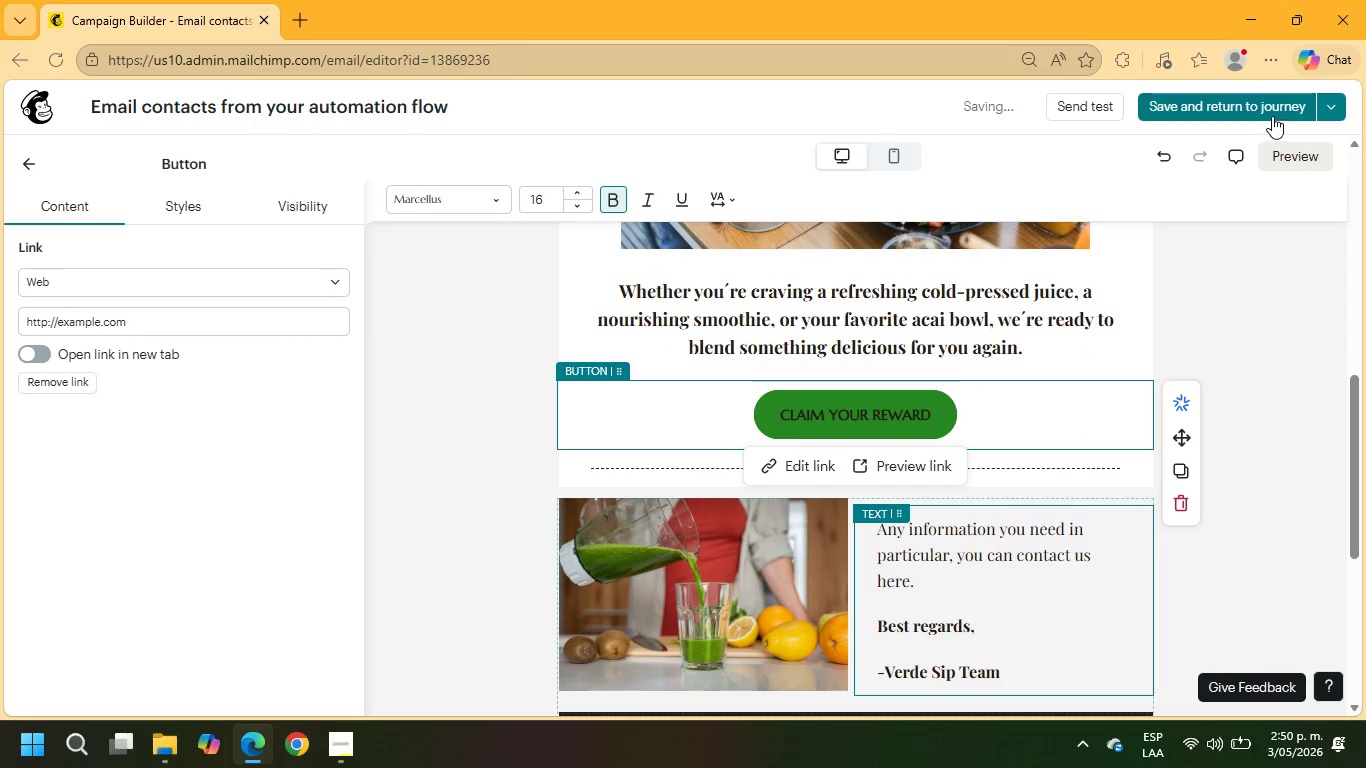 
left_click([1266, 109])
 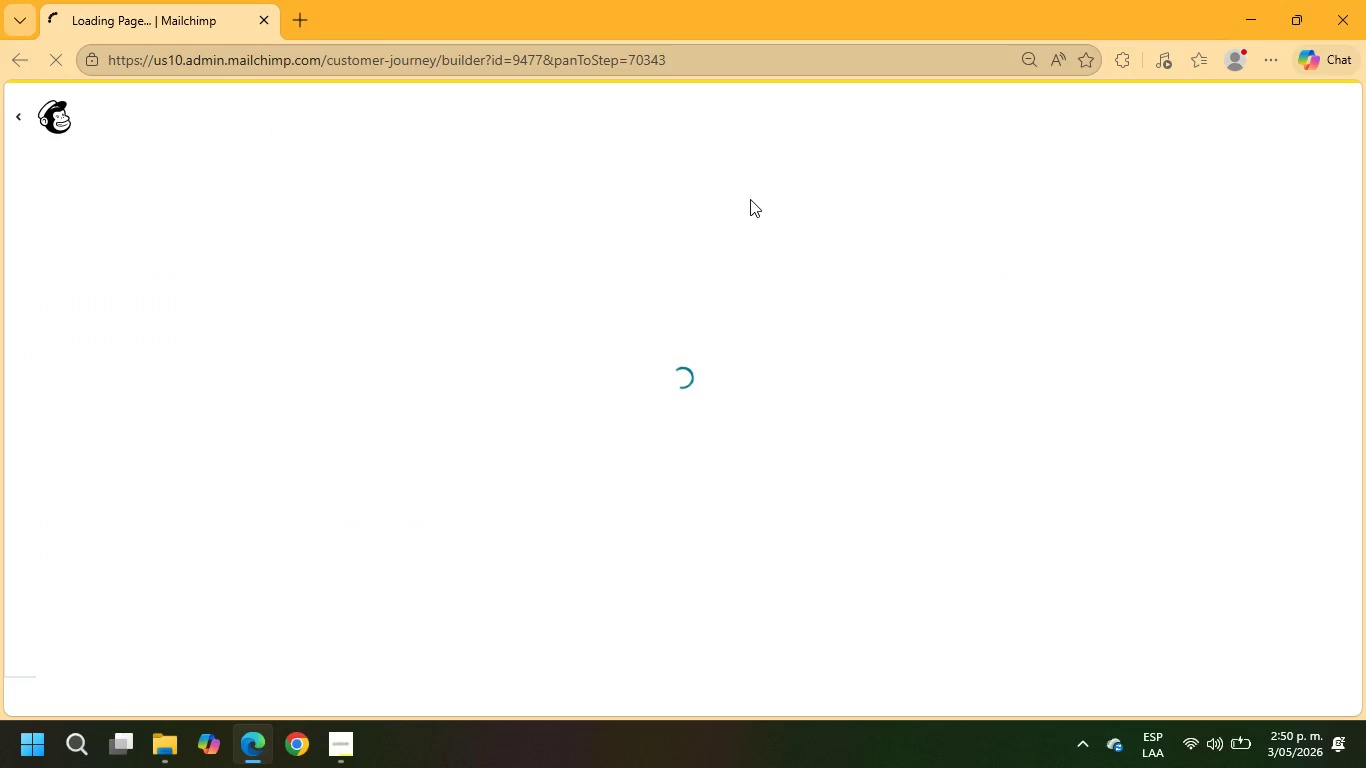 
wait(11.88)
 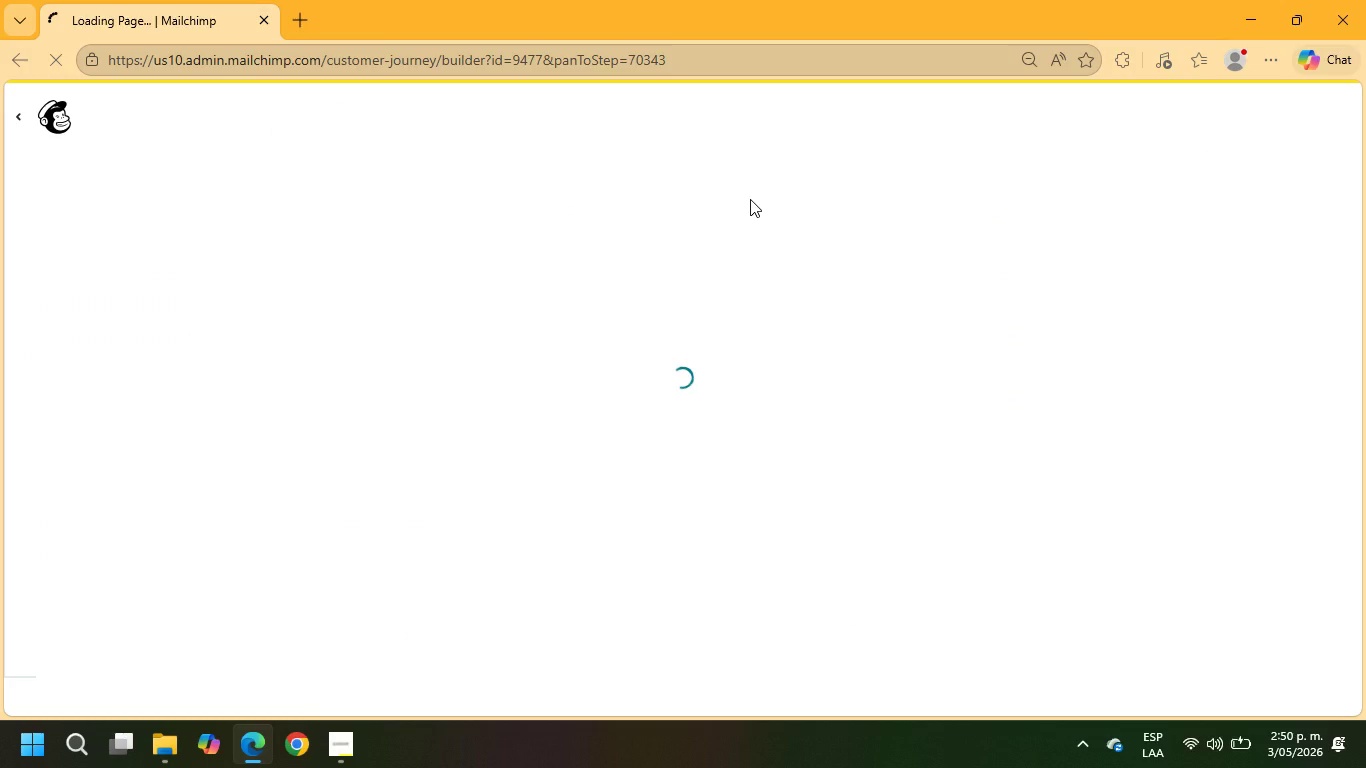 
scroll: coordinate [848, 442], scroll_direction: down, amount: 2.0
 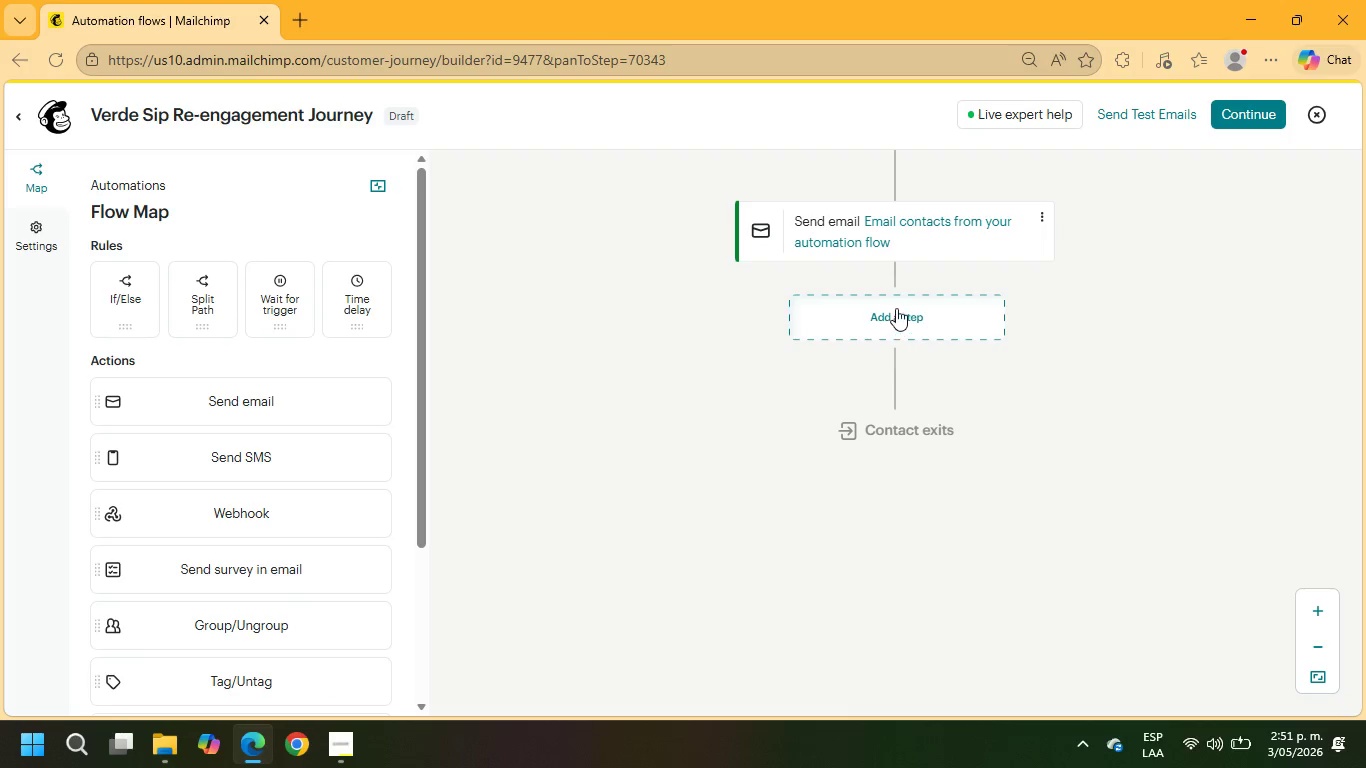 
left_click([896, 308])
 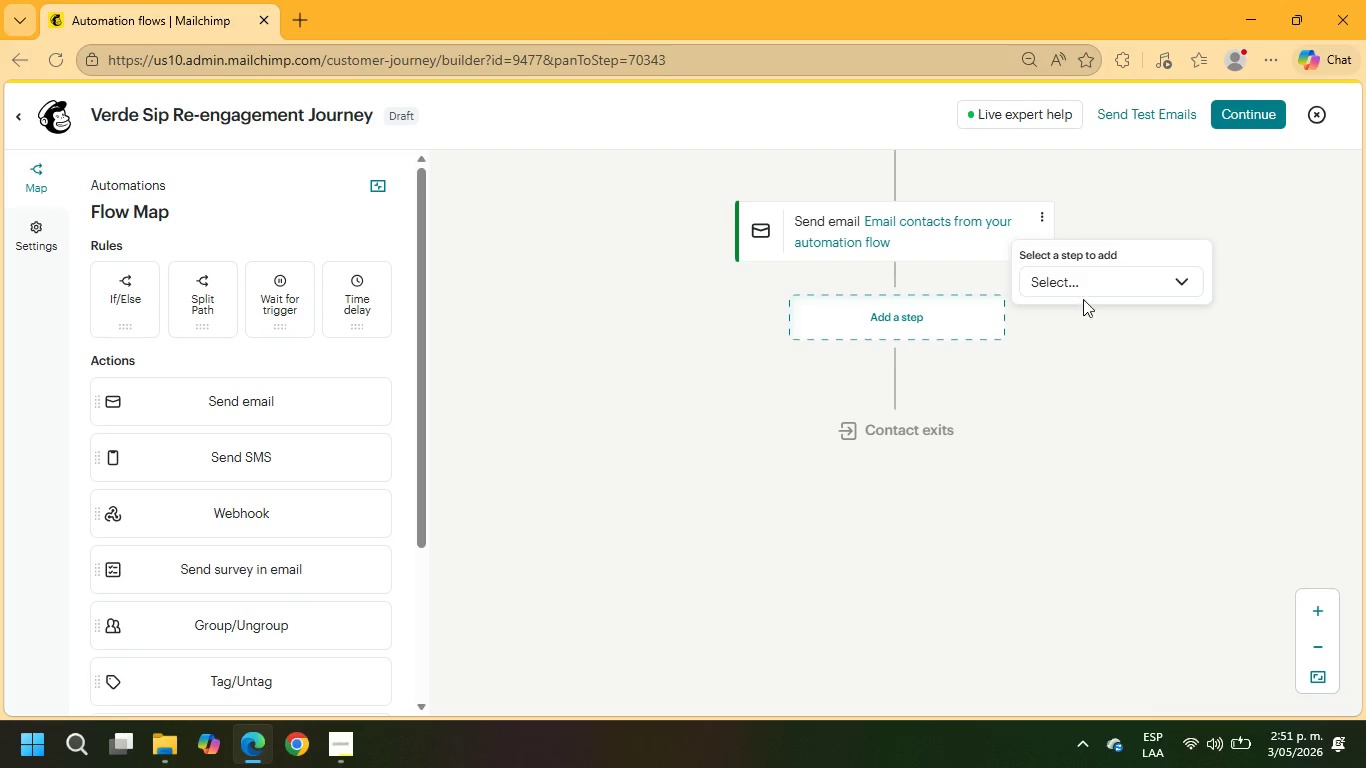 
left_click([1082, 296])
 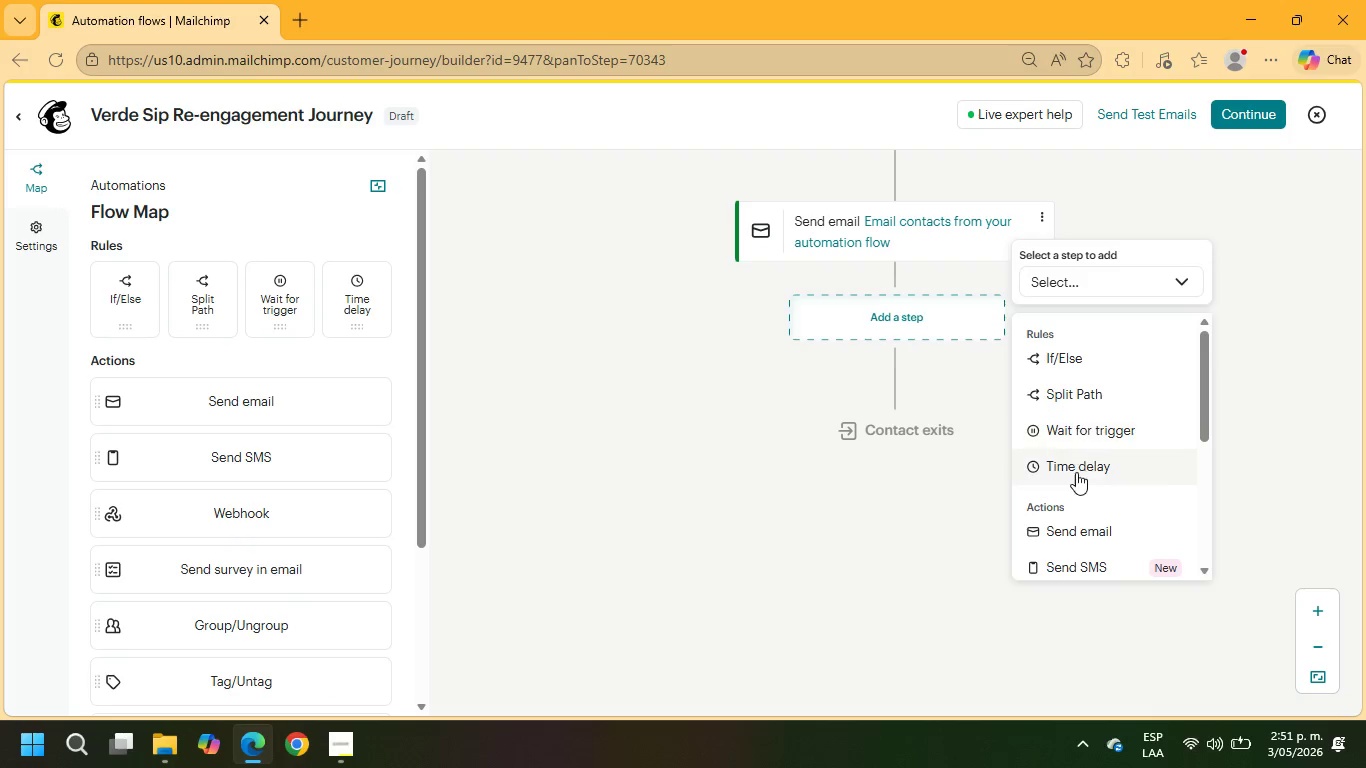 
left_click([1076, 473])
 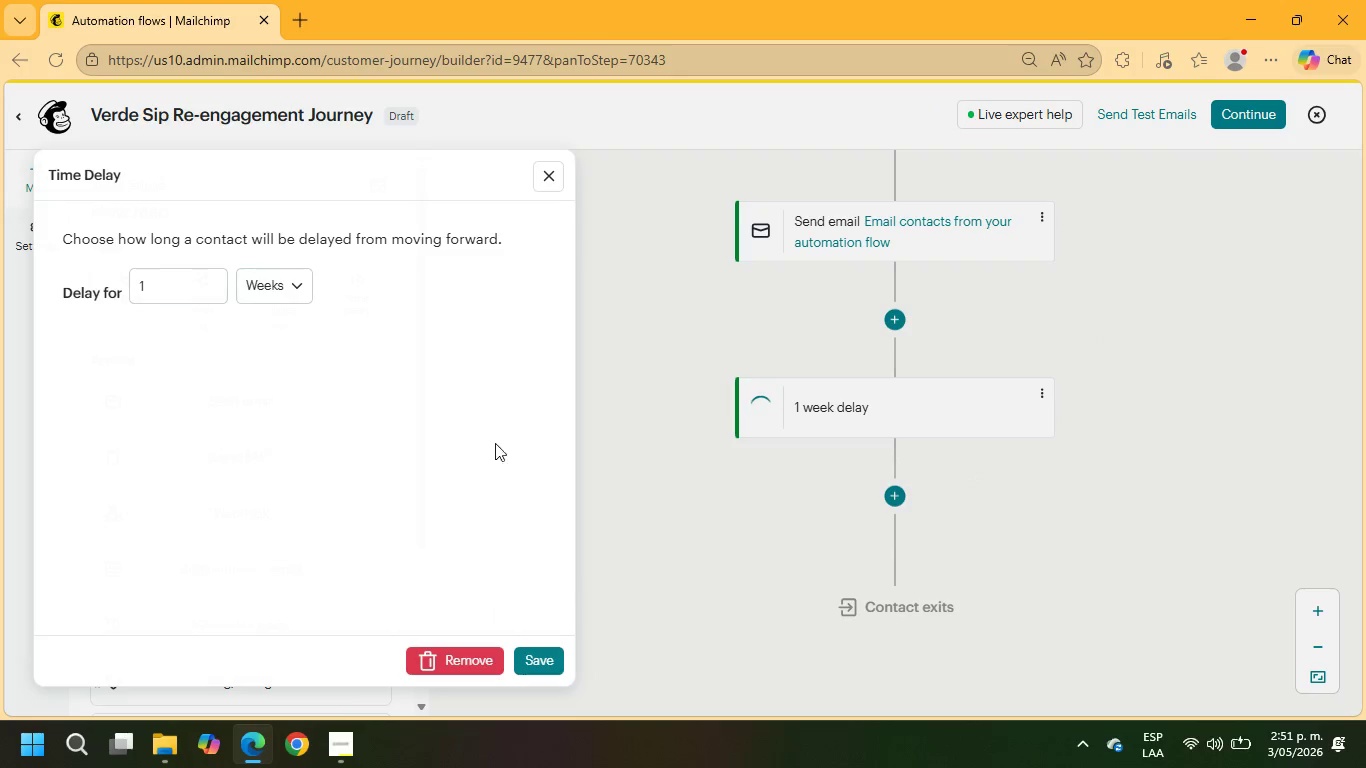 
left_click_drag(start_coordinate=[171, 279], to_coordinate=[99, 277])
 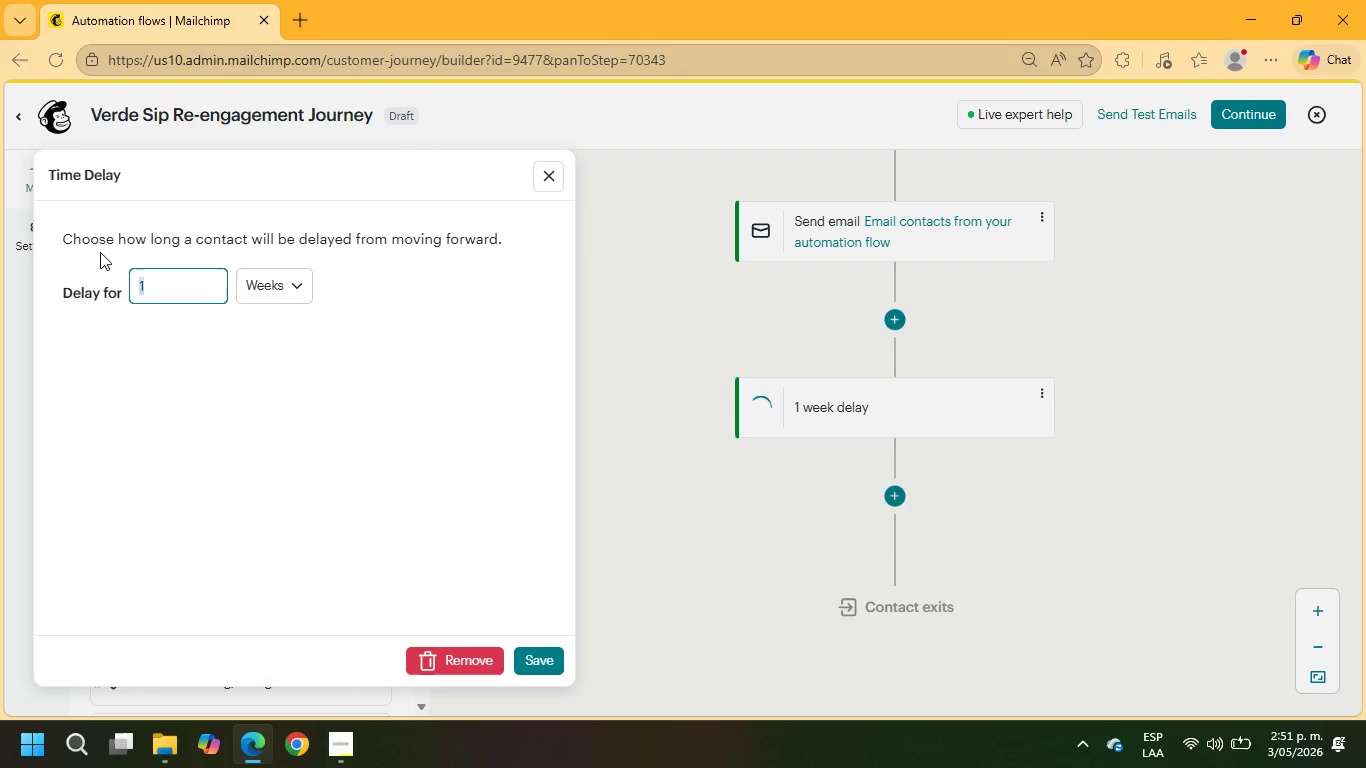 
key(Numpad2)
 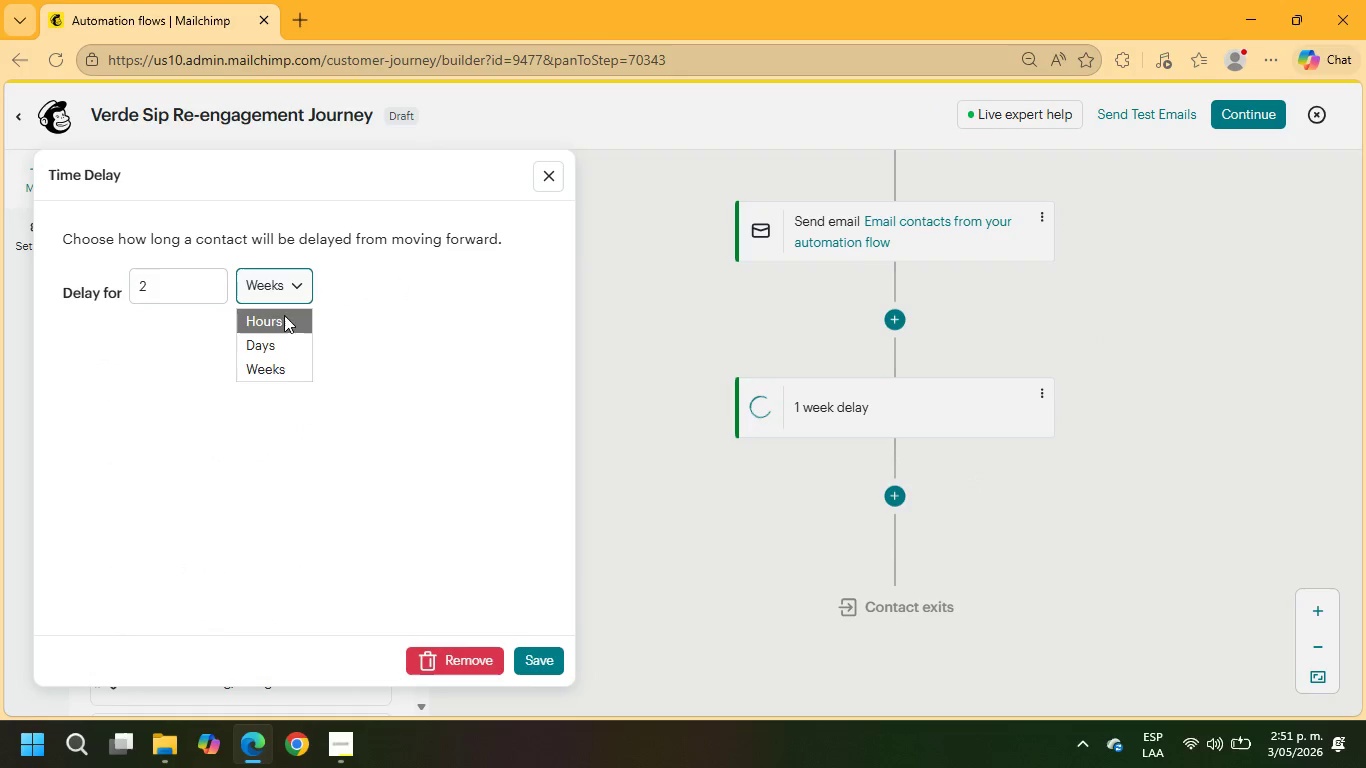 
left_click([264, 339])
 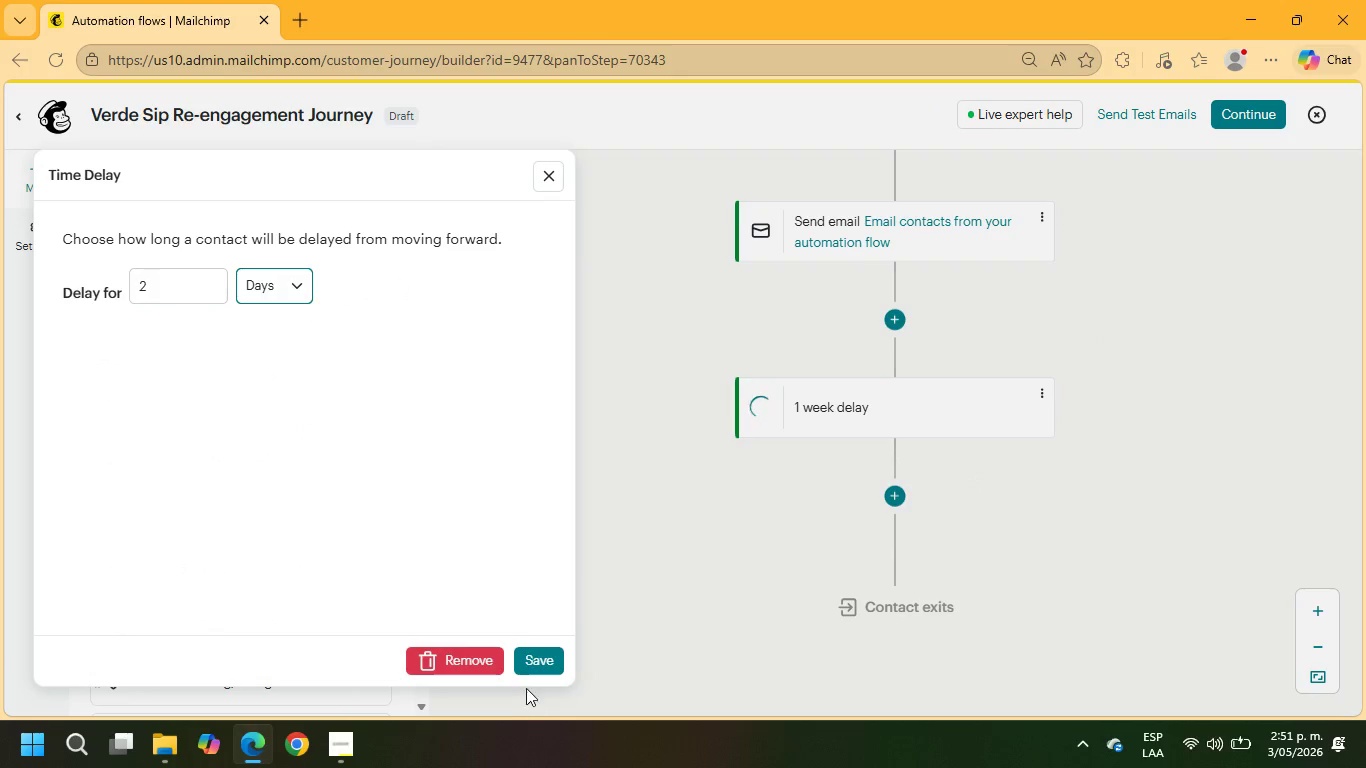 
left_click([538, 658])
 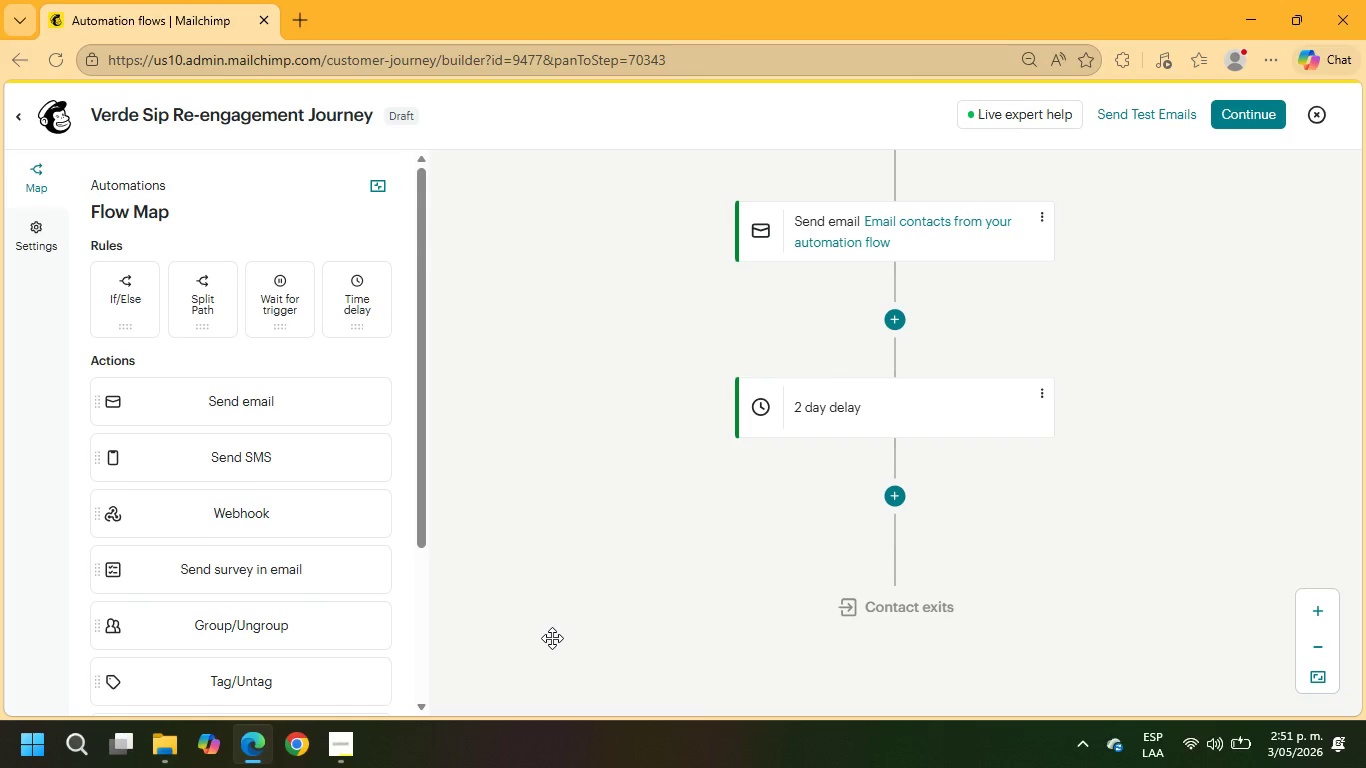 
wait(9.98)
 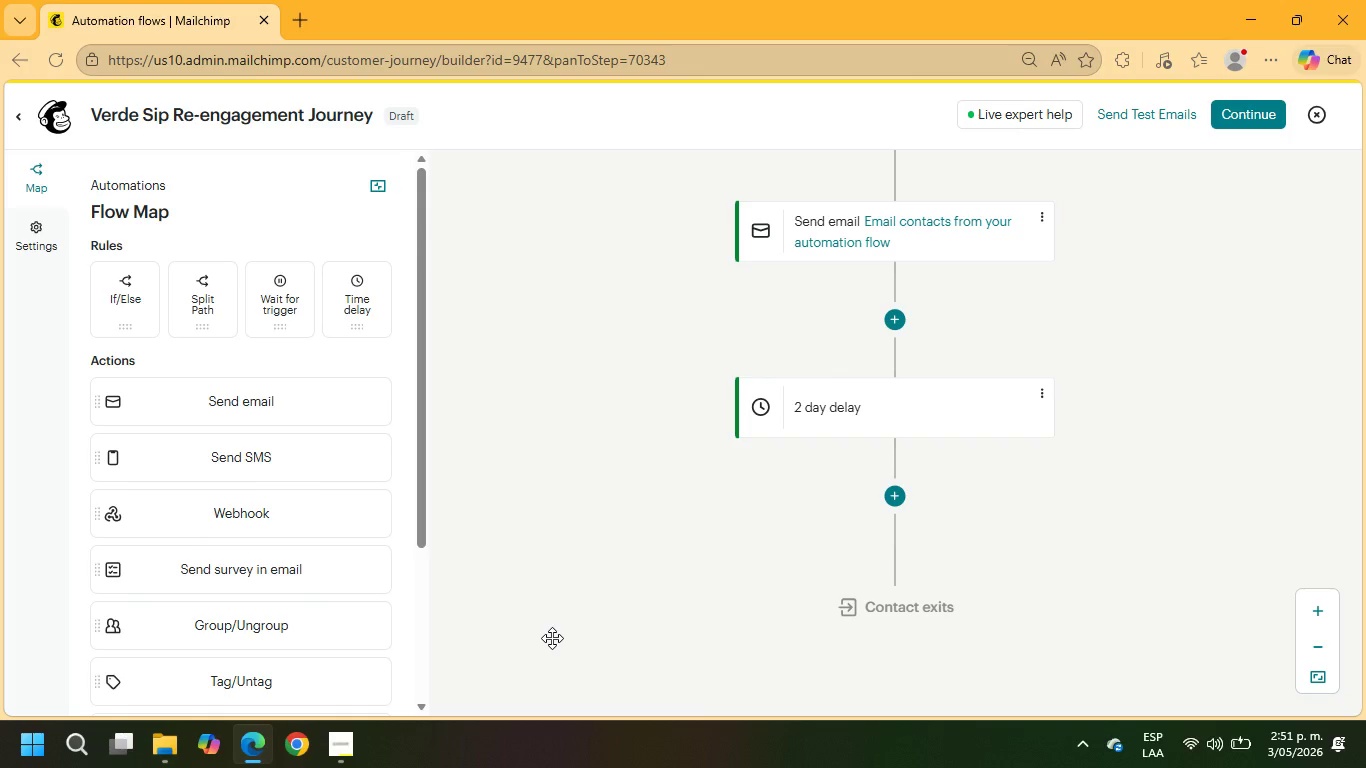 
left_click([904, 497])
 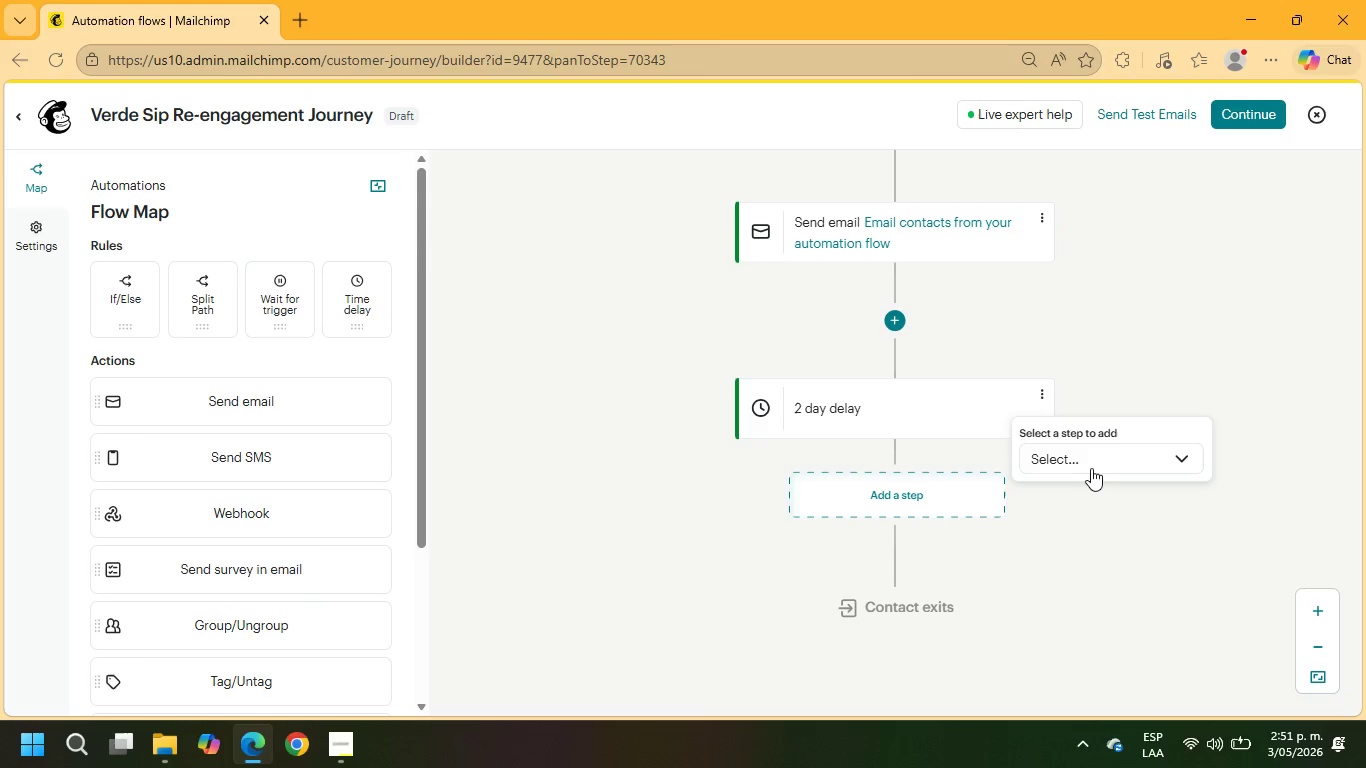 
left_click([1094, 459])
 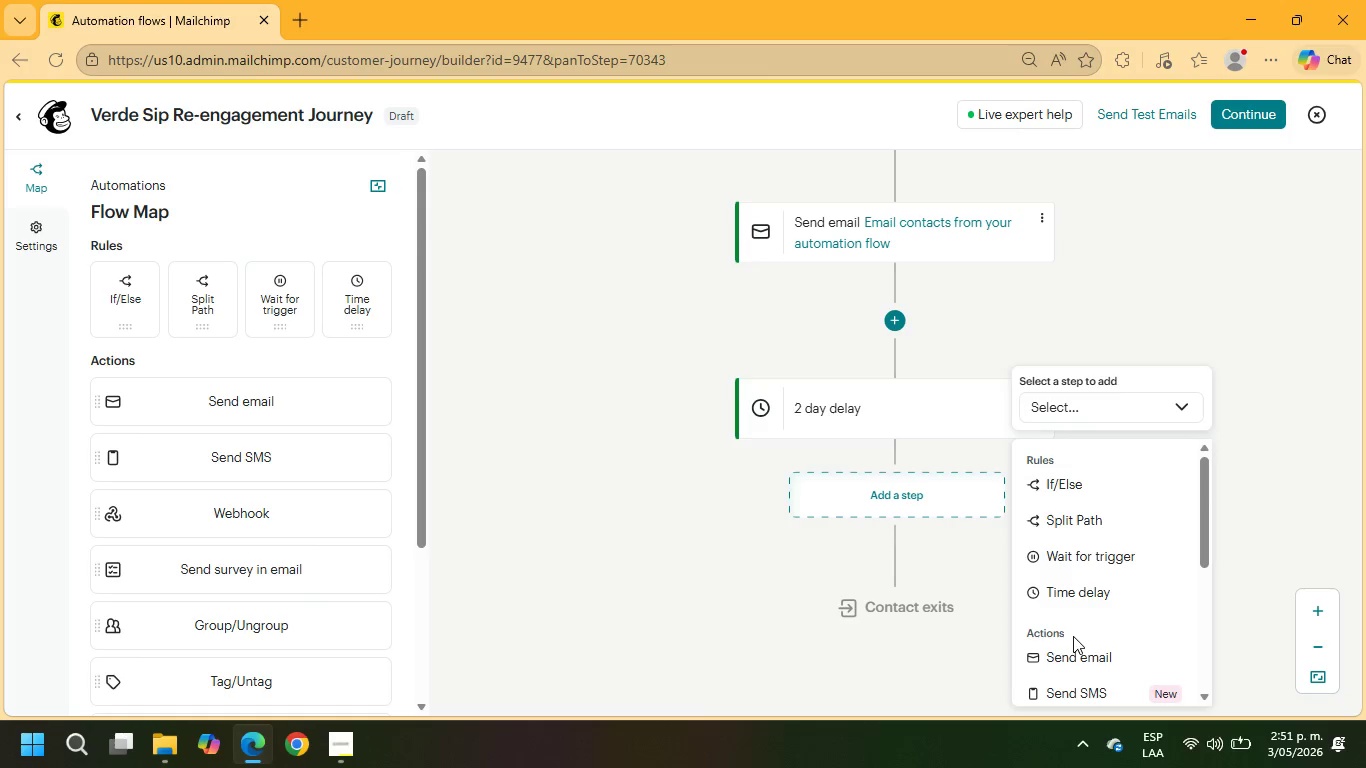 
left_click([1053, 647])
 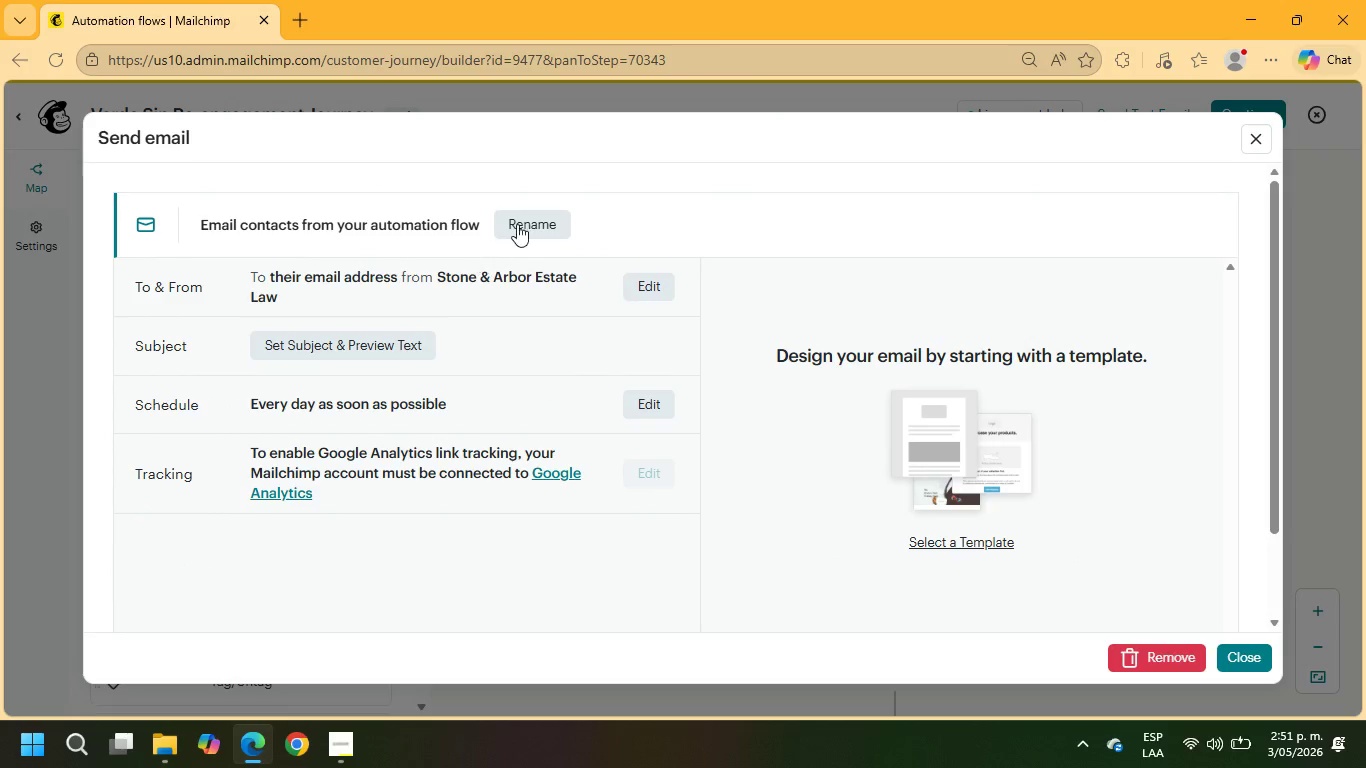 
left_click([522, 227])
 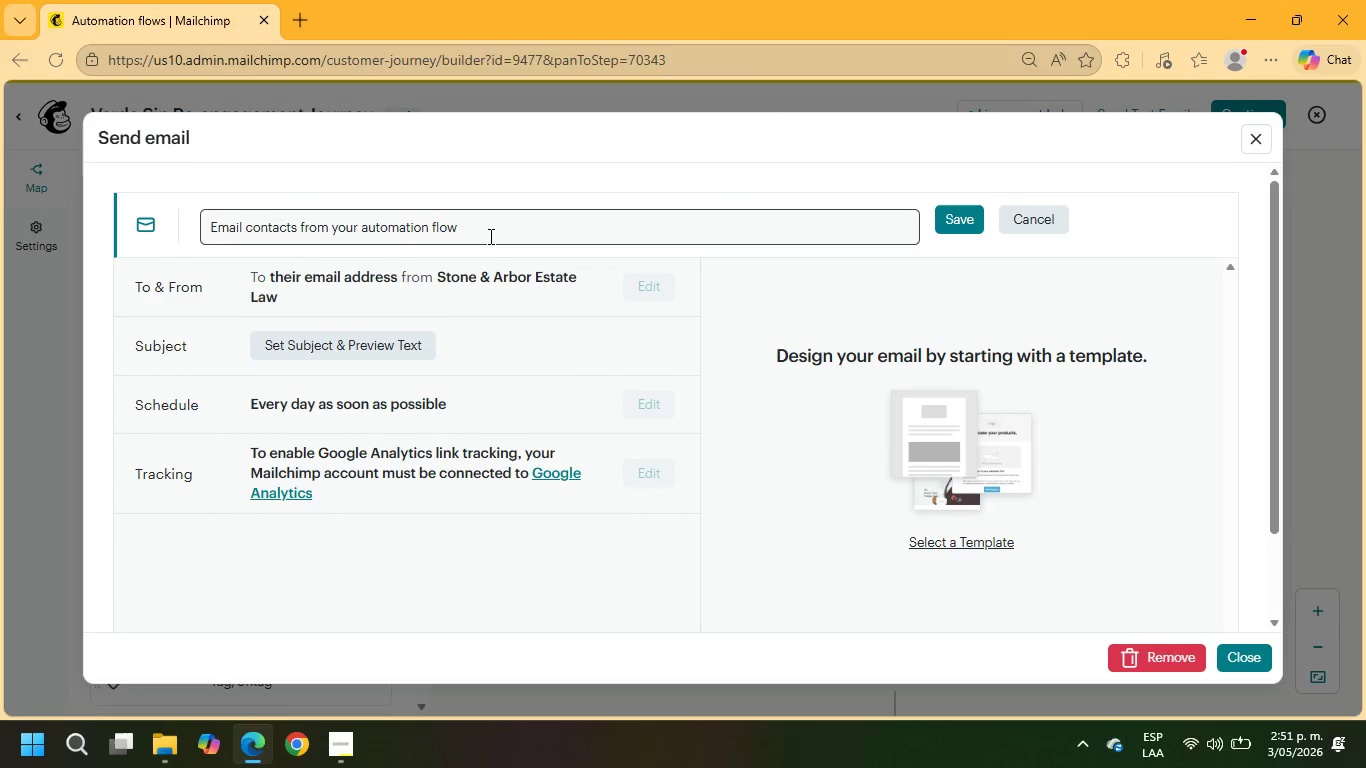 
left_click_drag(start_coordinate=[489, 236], to_coordinate=[208, 225])
 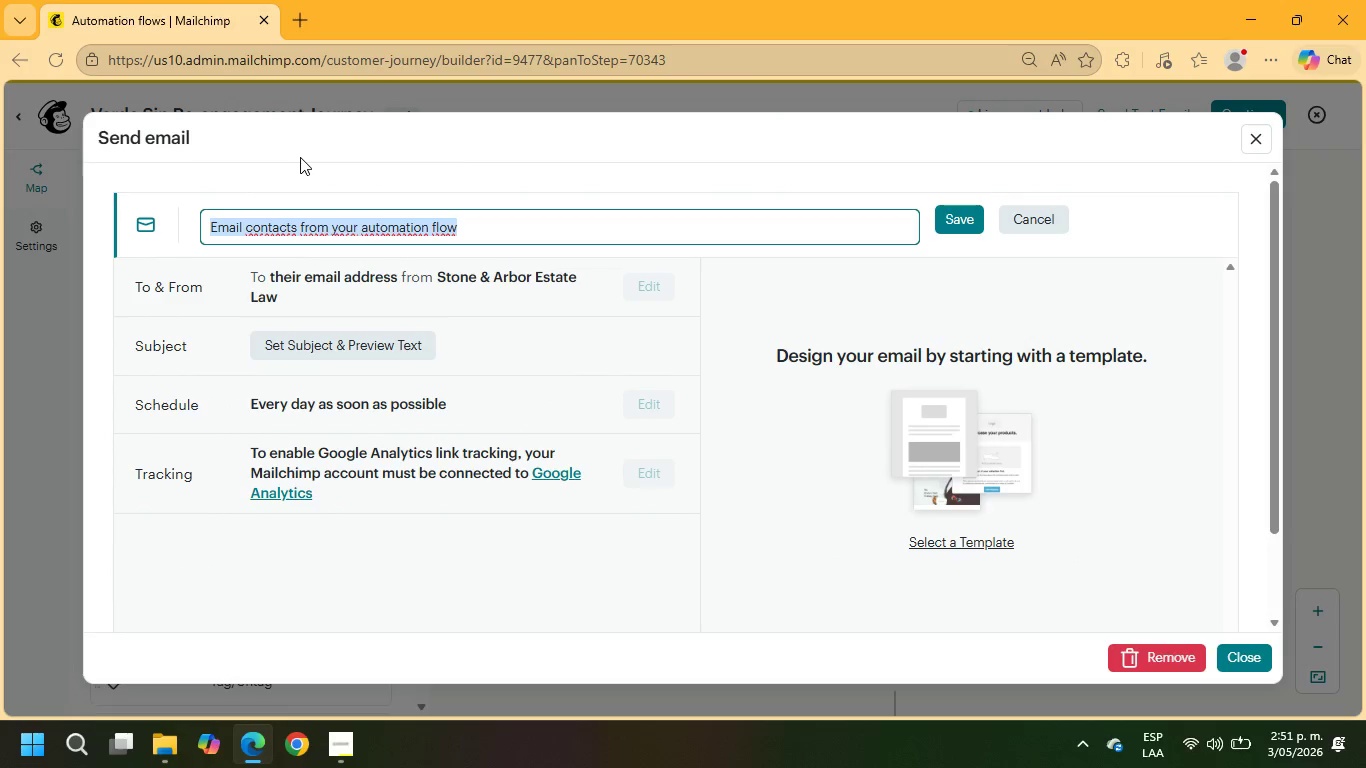 
type(Email 2 Value Add)
 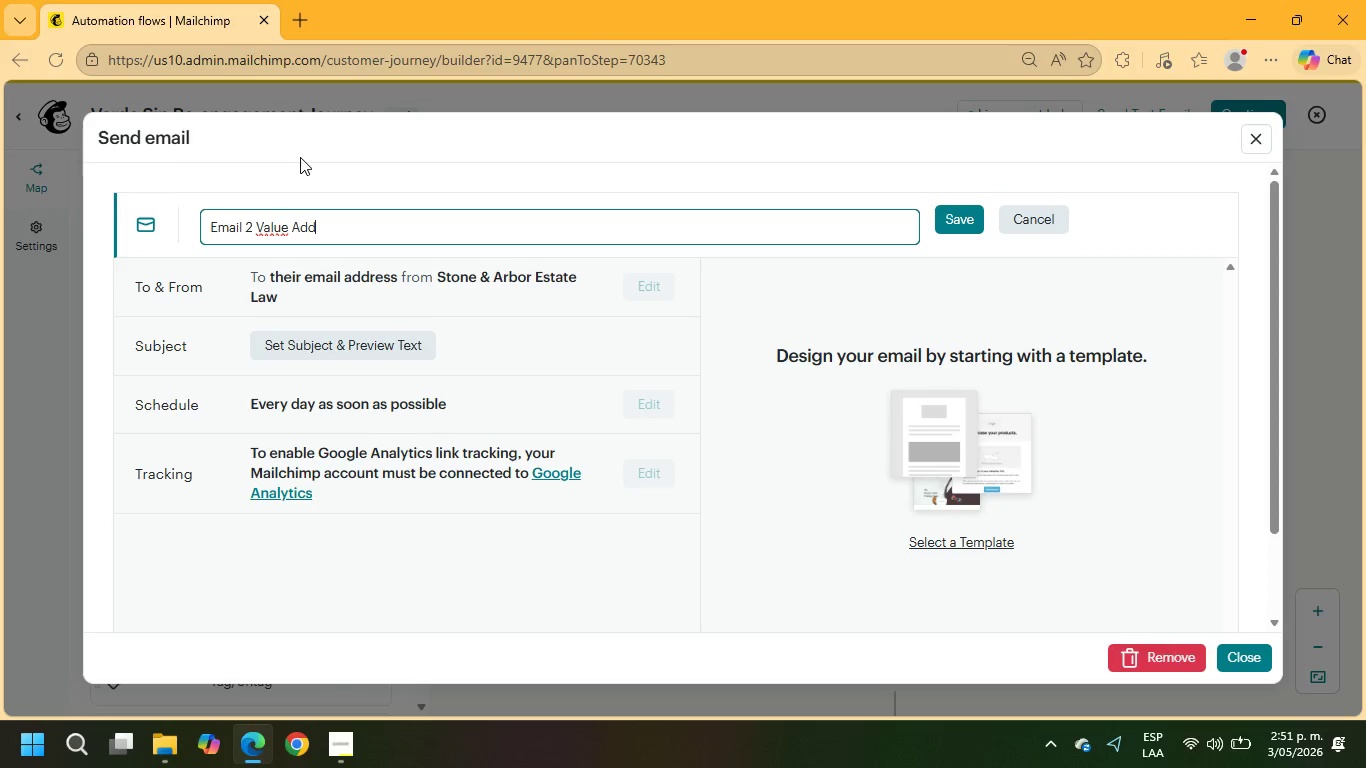 
left_click([367, 335])
 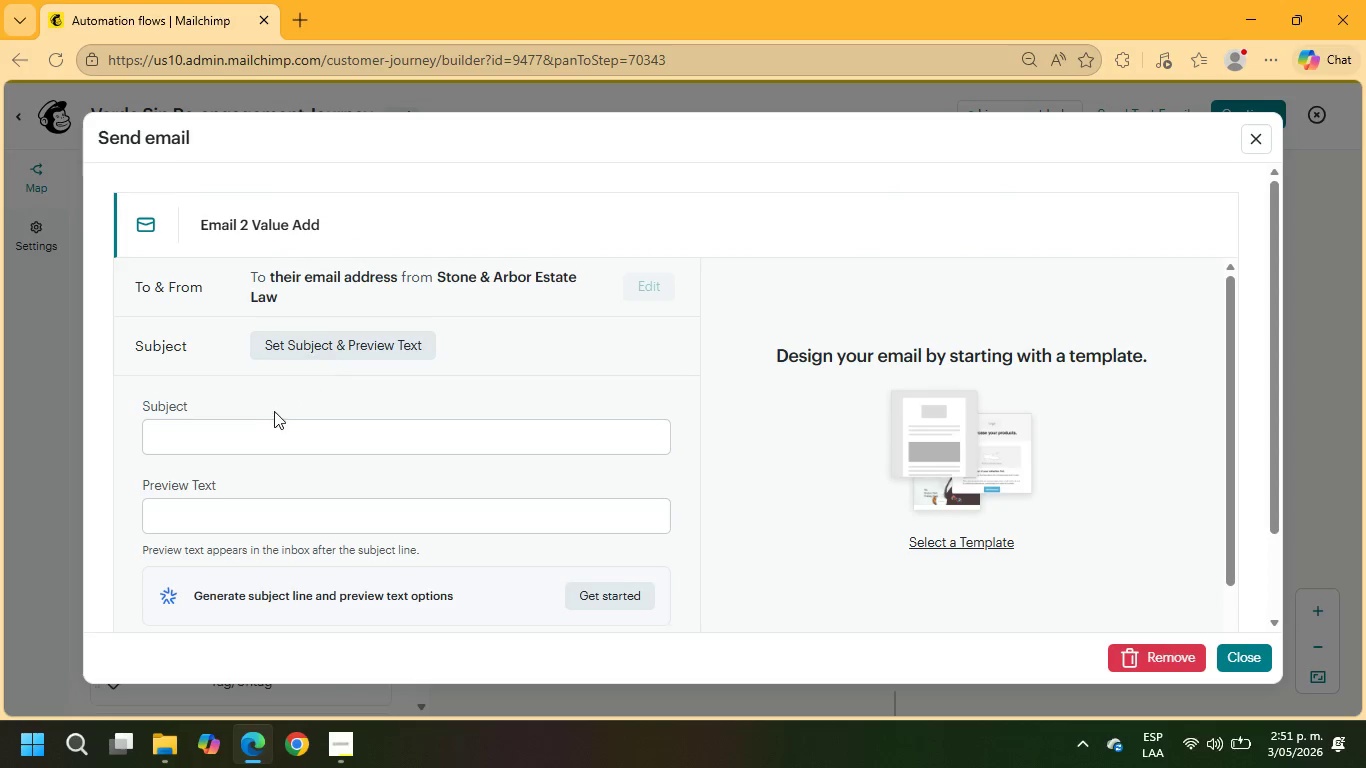 
left_click([236, 433])
 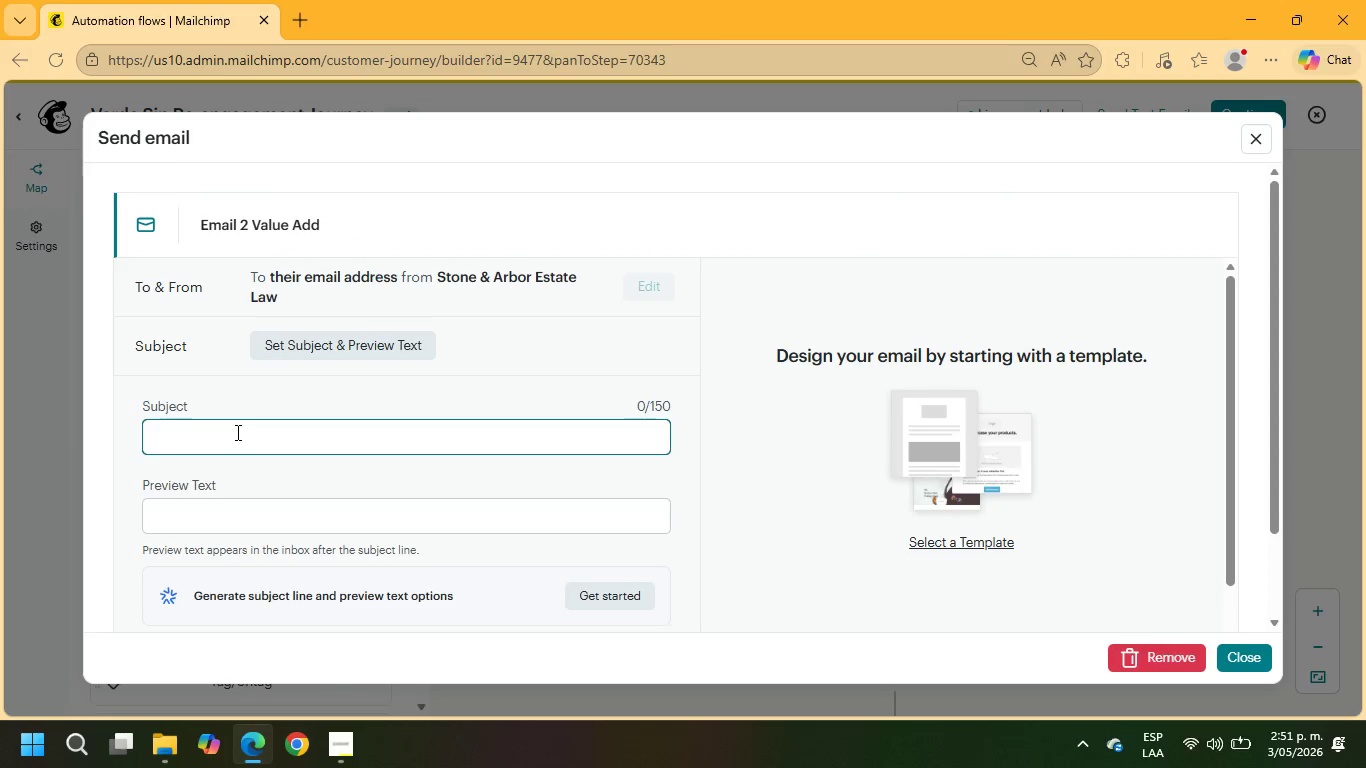 
type(Why your favorite +\)
 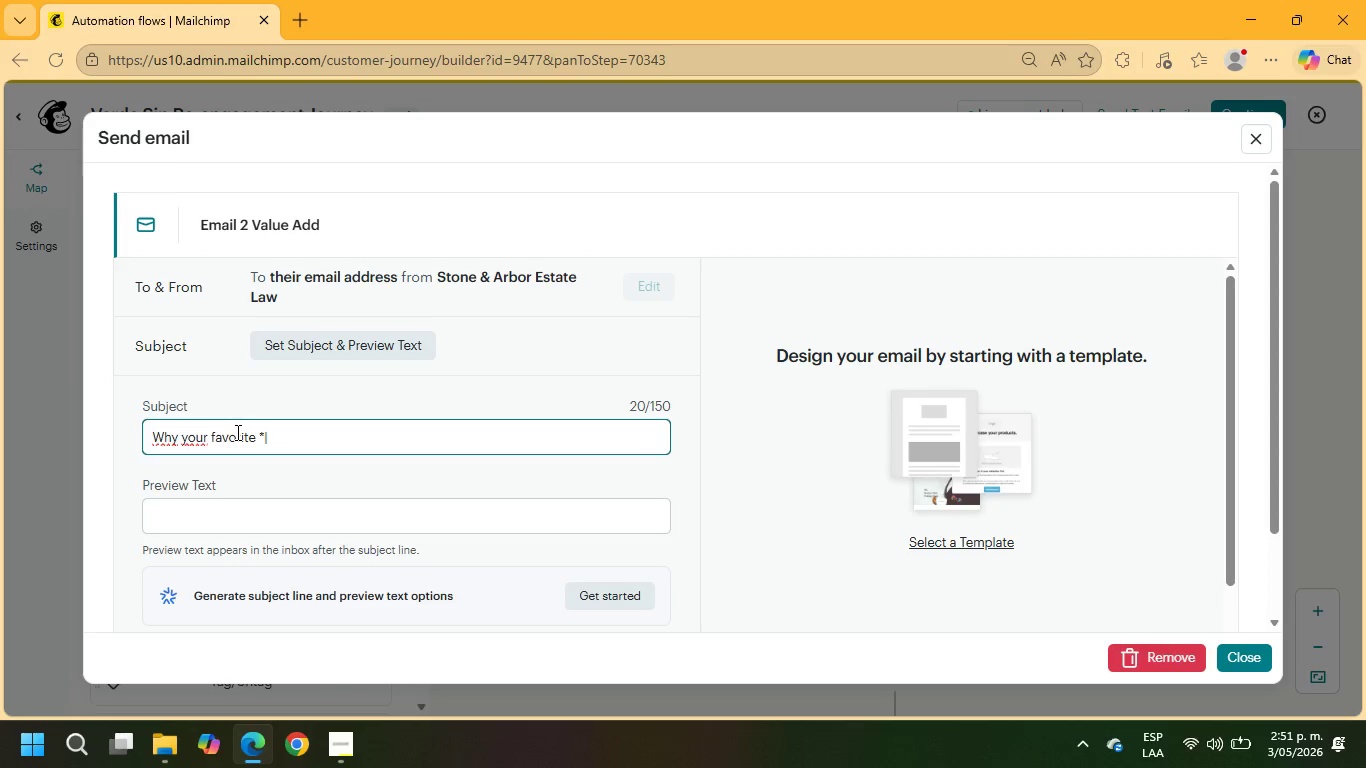 
wait(6.53)
 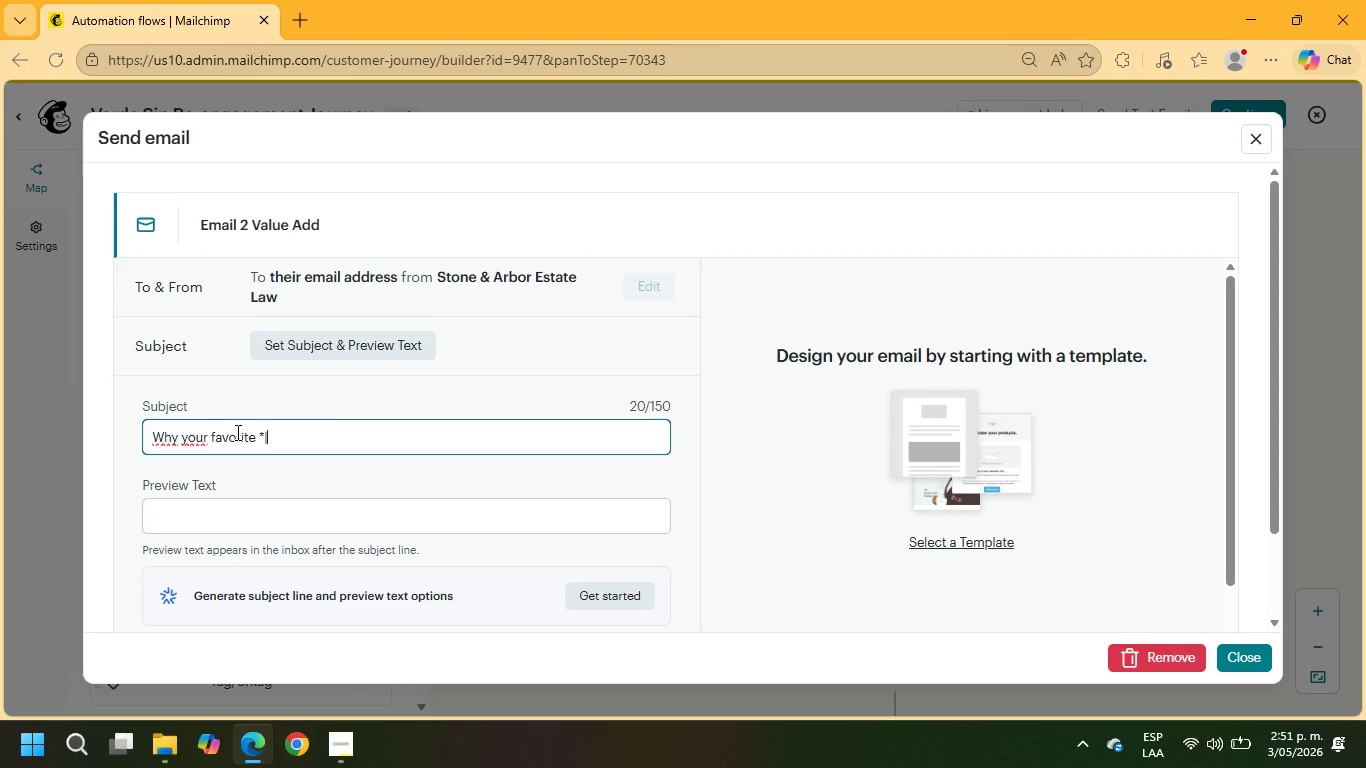 
left_click_drag(start_coordinate=[286, 437], to_coordinate=[80, 432])
 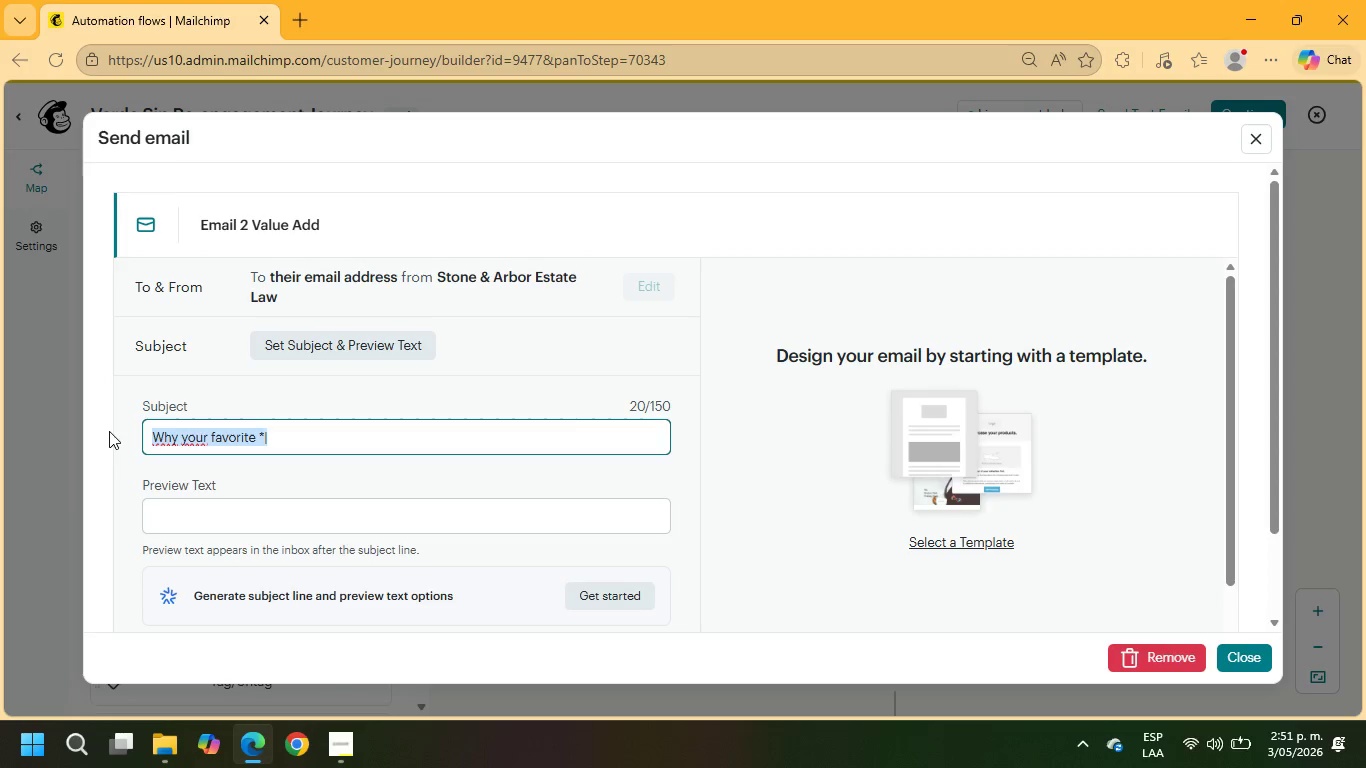 
type(Th)
 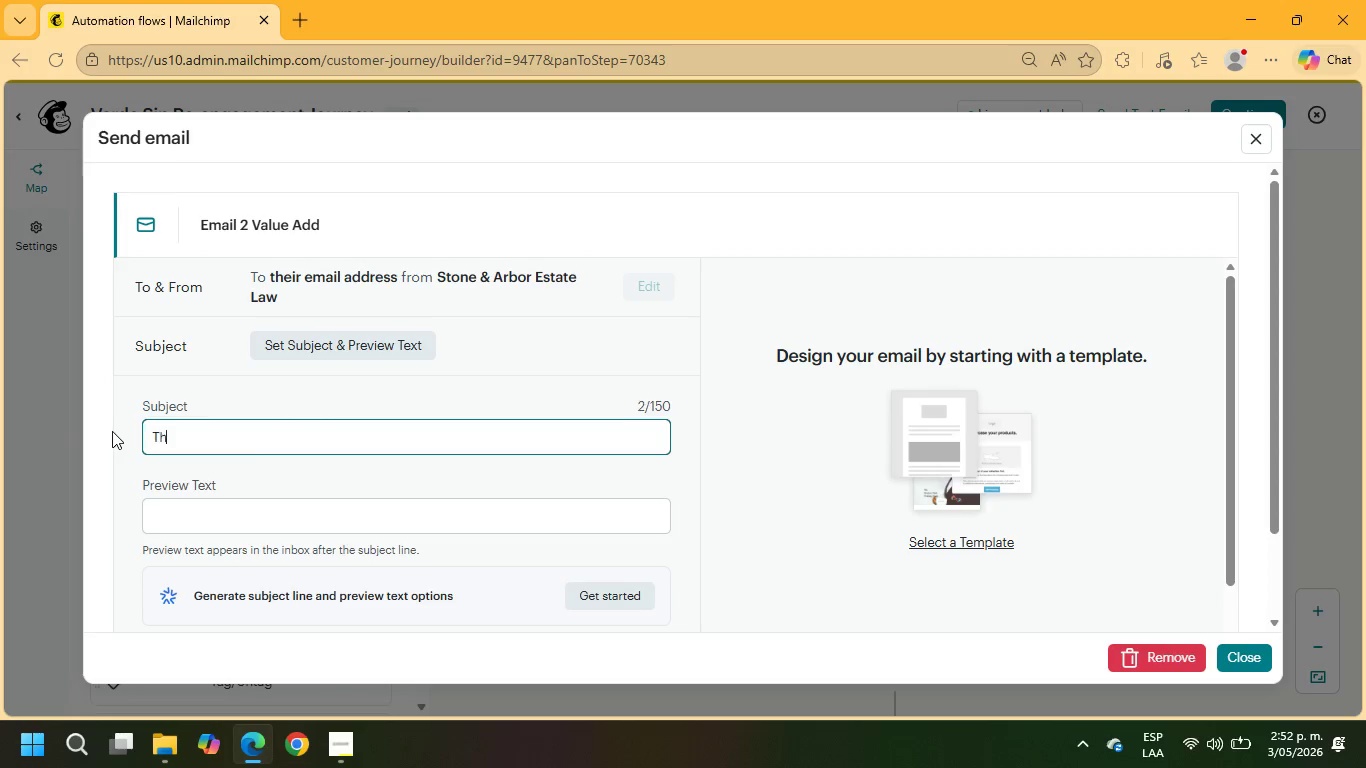 
type(e wellness beenfits behind your Verde Sip favorite)
 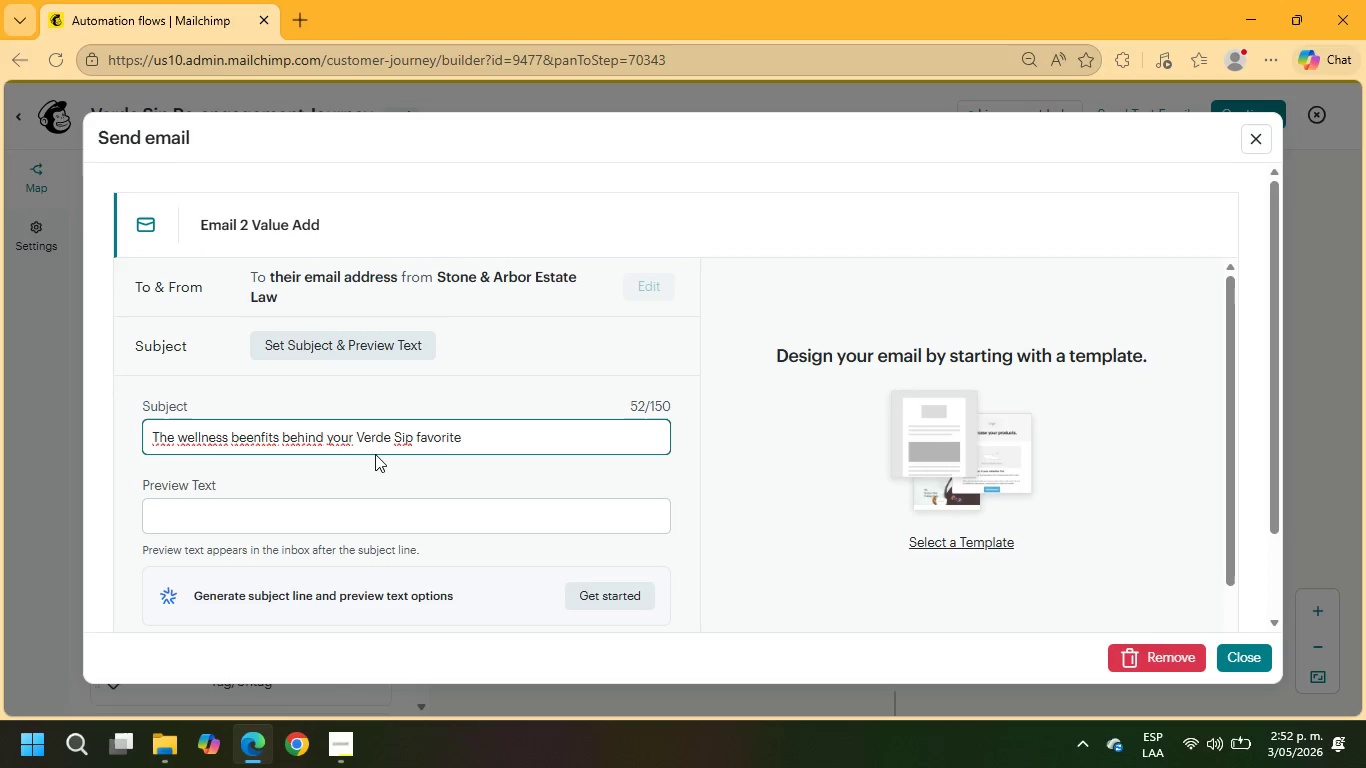 
scroll: coordinate [363, 458], scroll_direction: down, amount: 2.0
 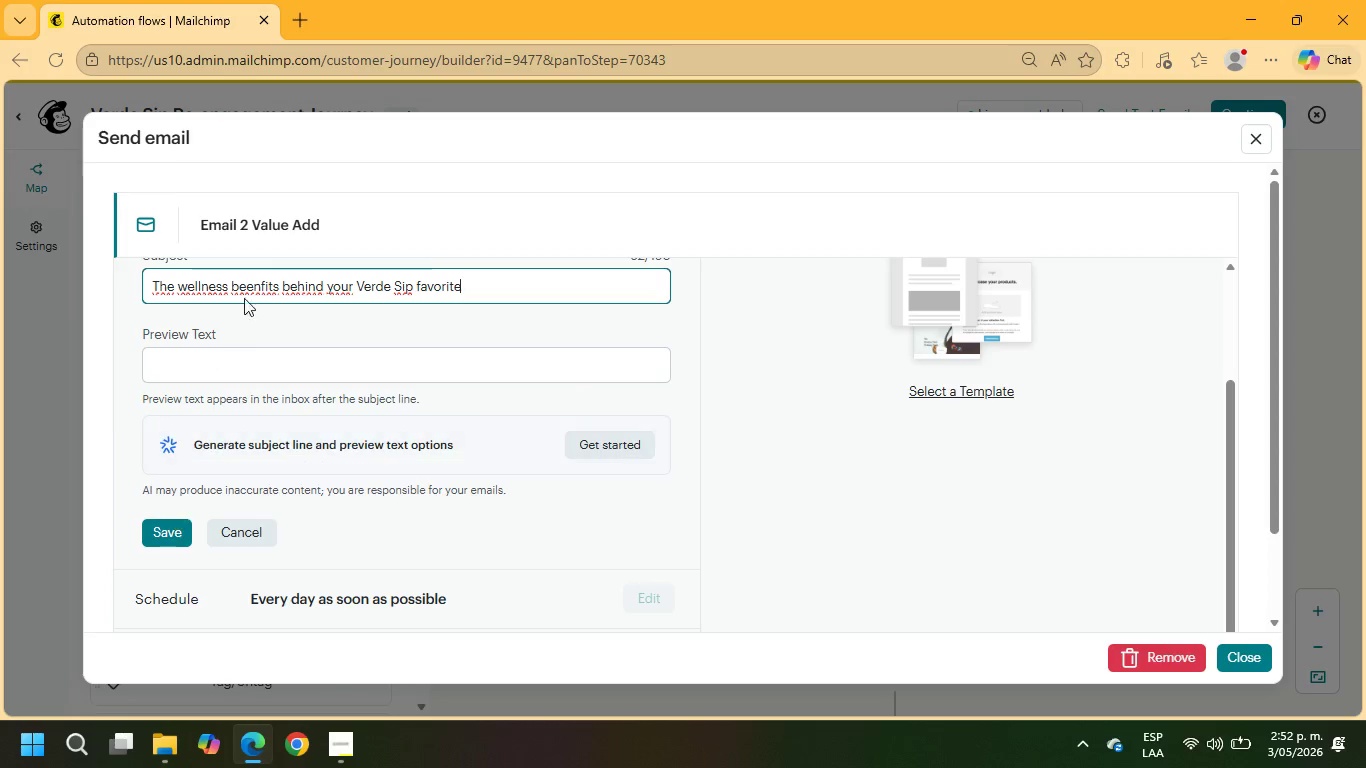 
left_click([252, 277])
 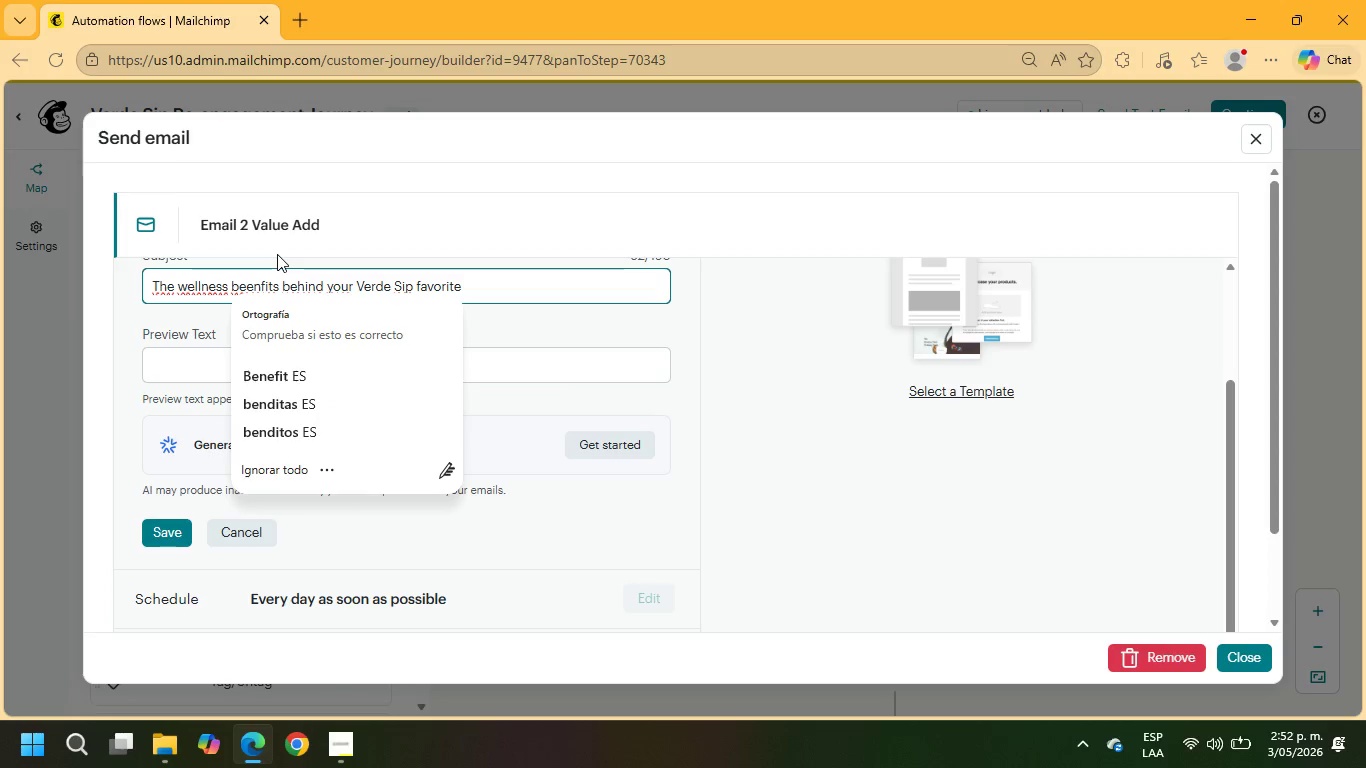 
key(Backspace)
 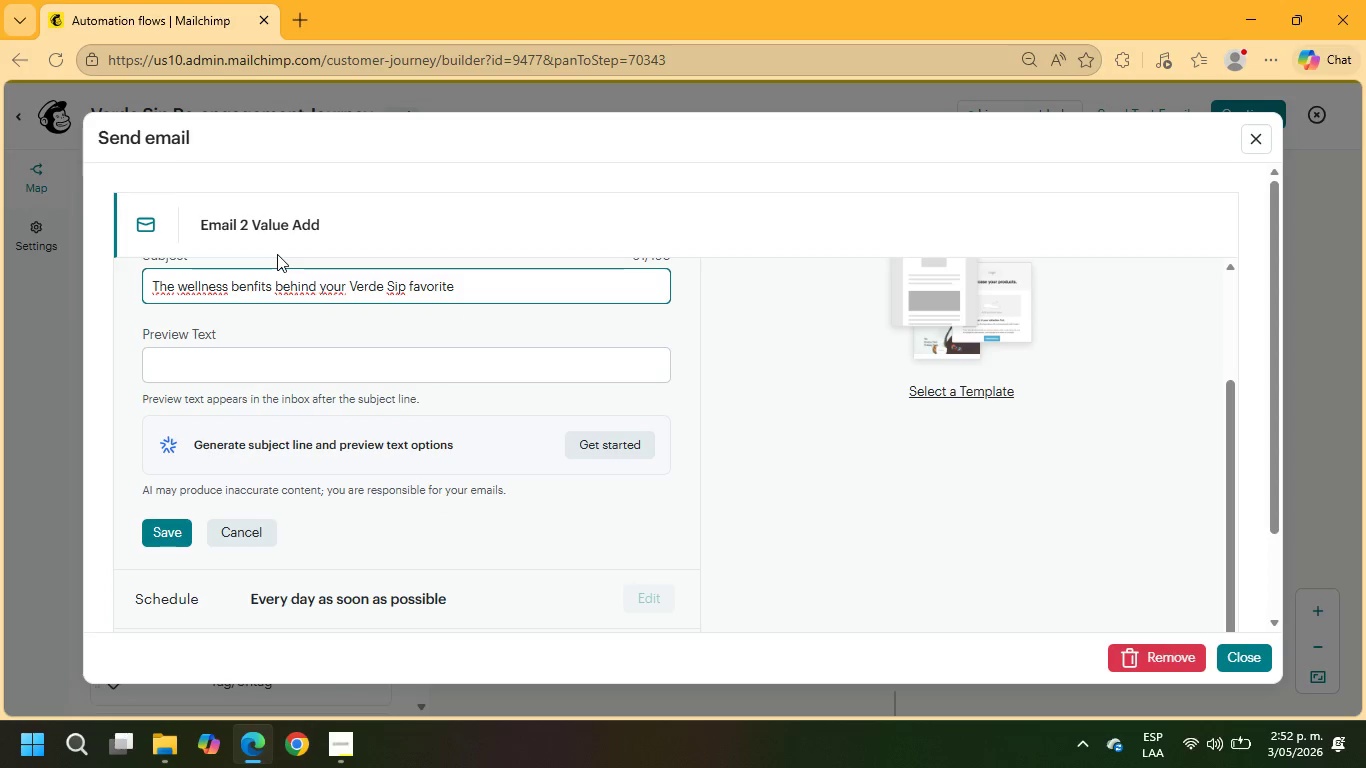 
key(ArrowRight)
 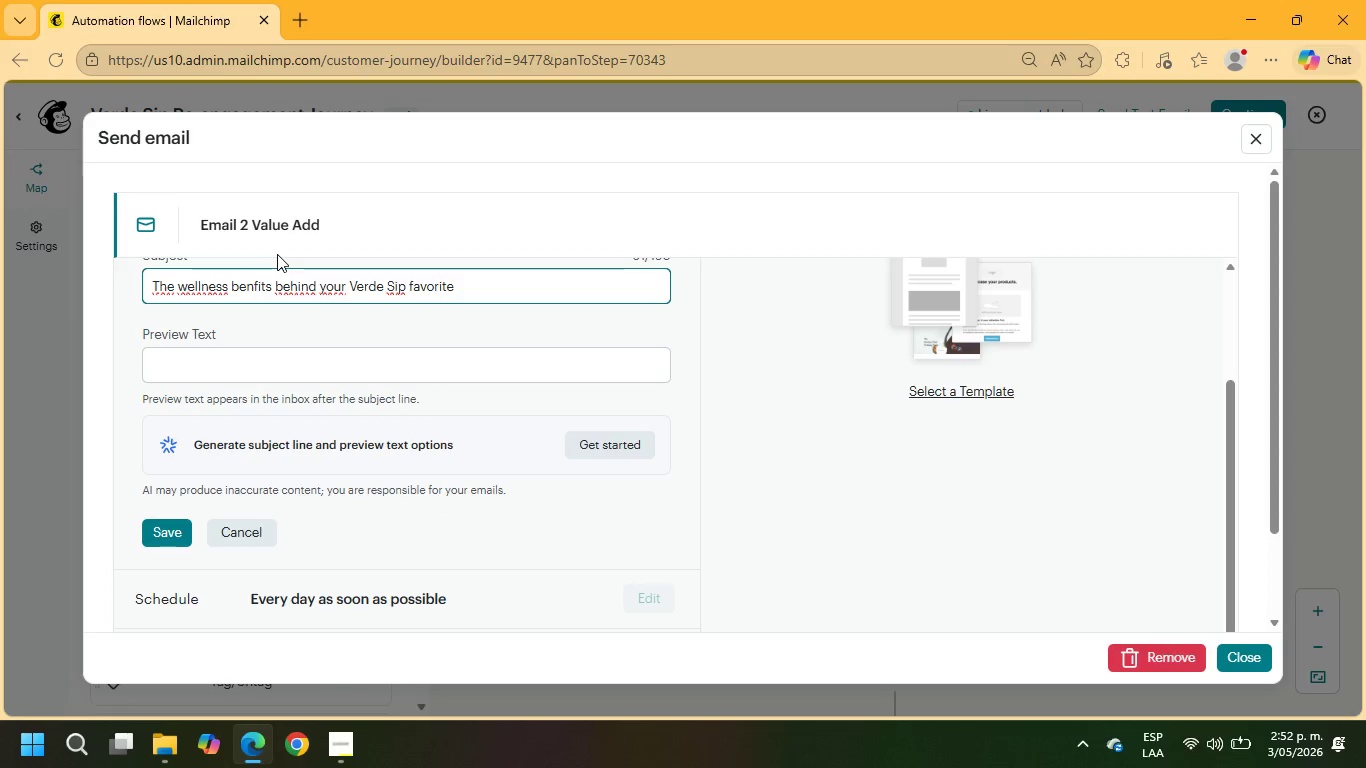 
key(E)
 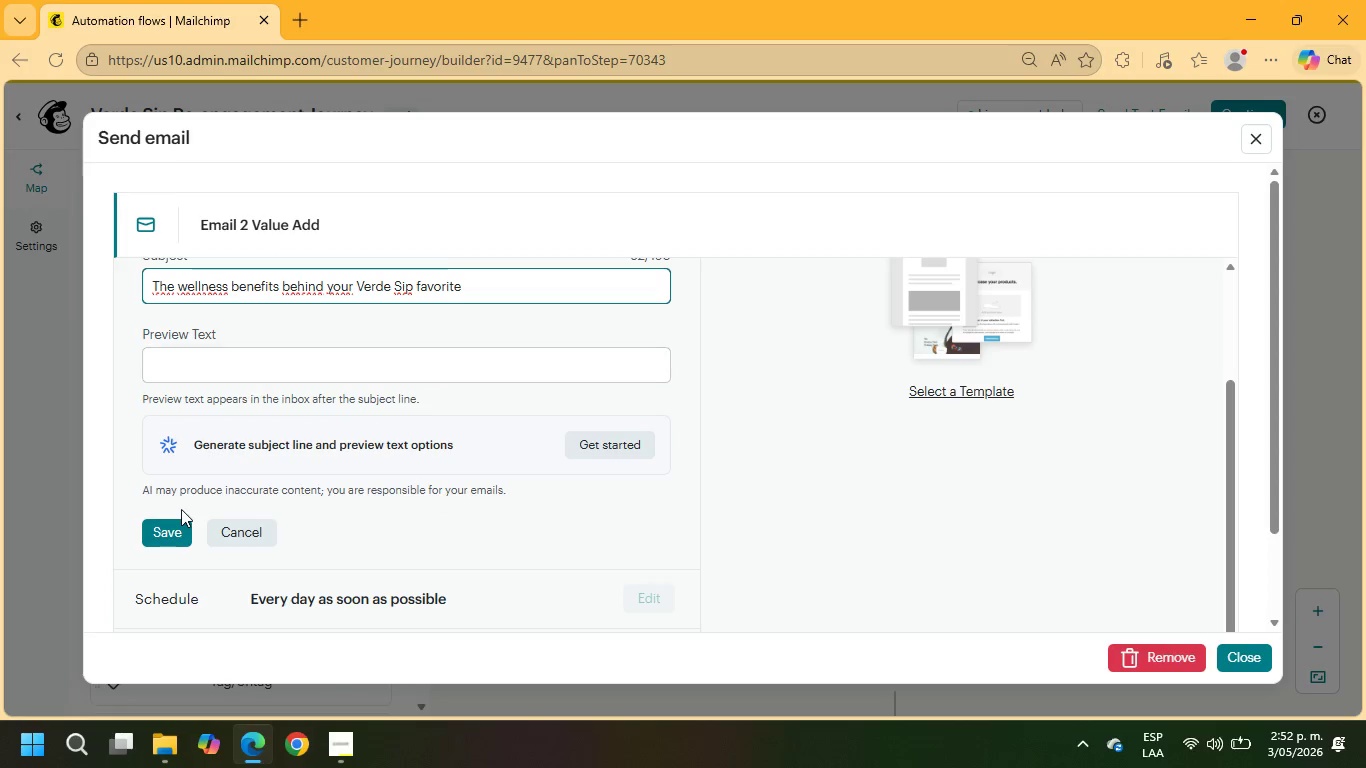 
left_click([168, 539])
 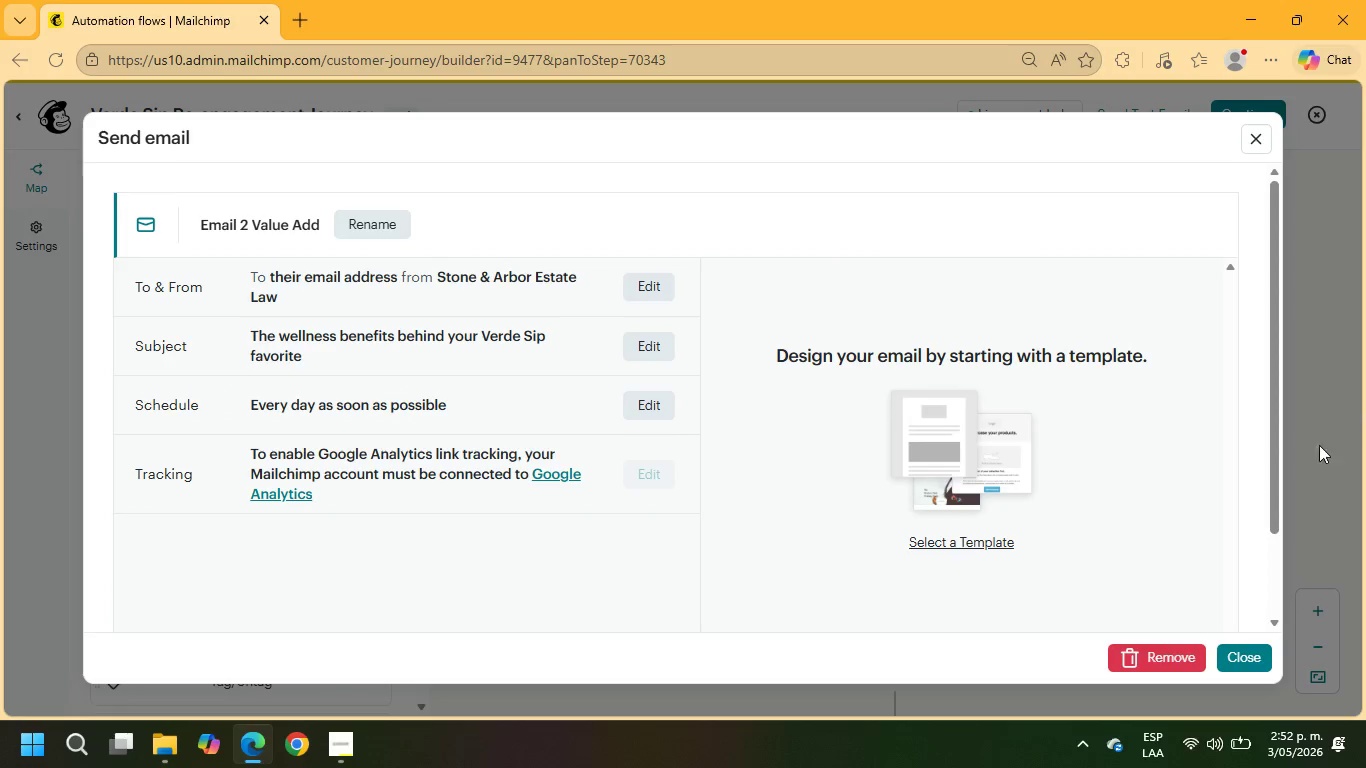 
left_click([921, 535])
 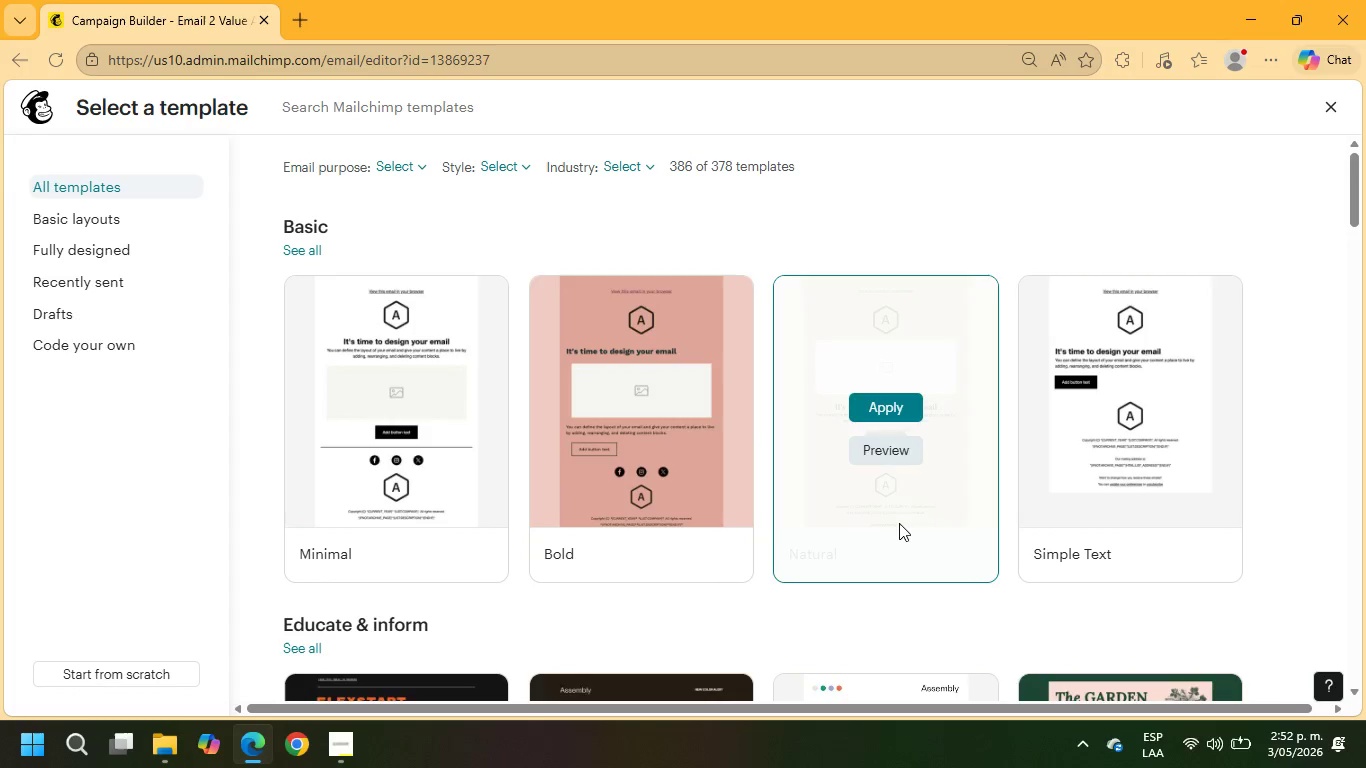 
scroll: coordinate [1014, 507], scroll_direction: down, amount: 2.0
 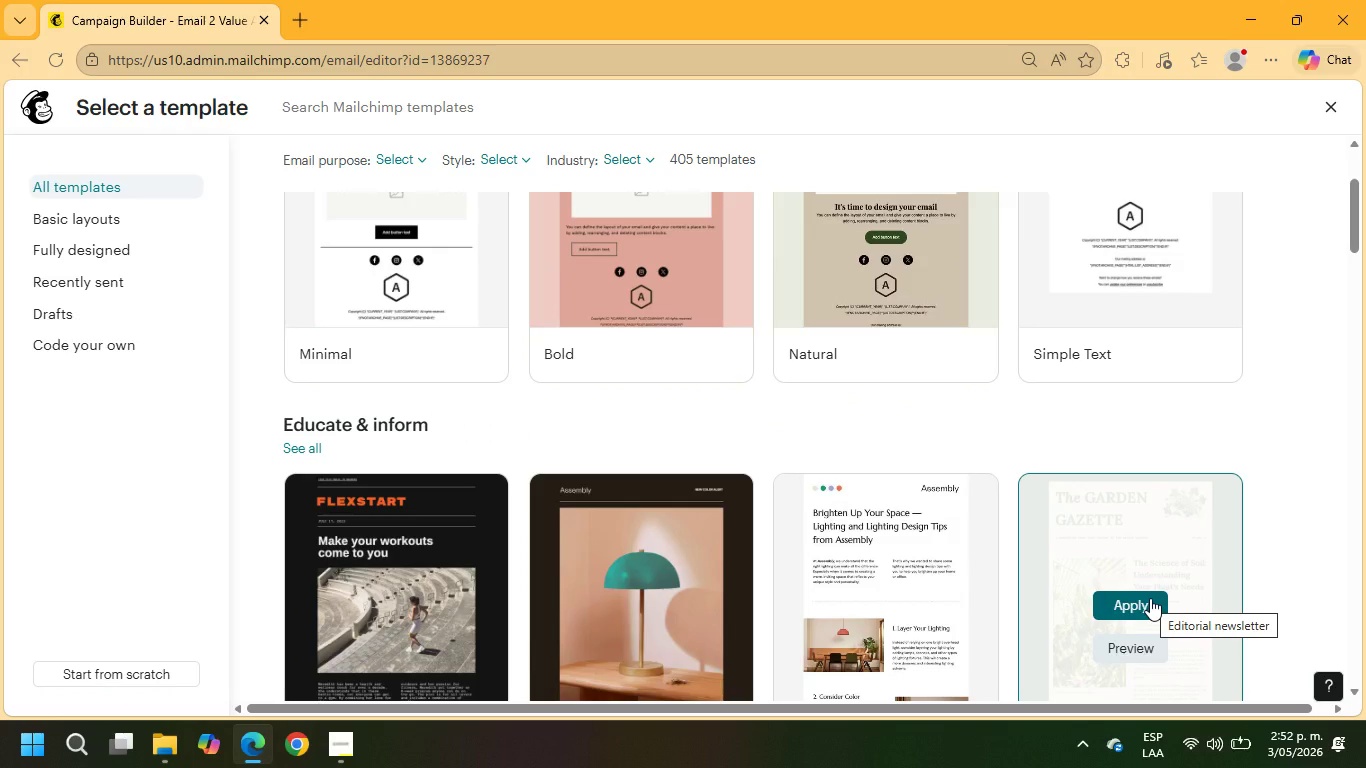 
left_click([1150, 598])
 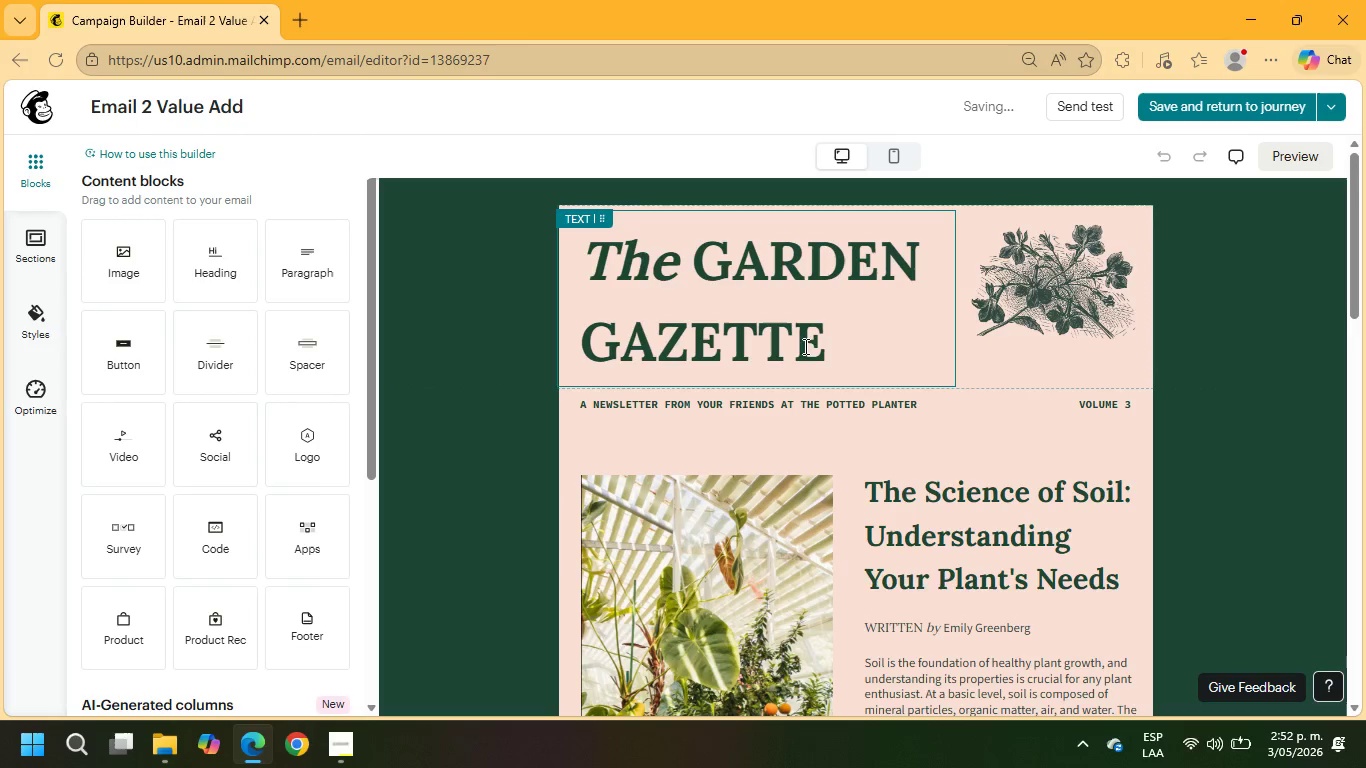 
wait(5.34)
 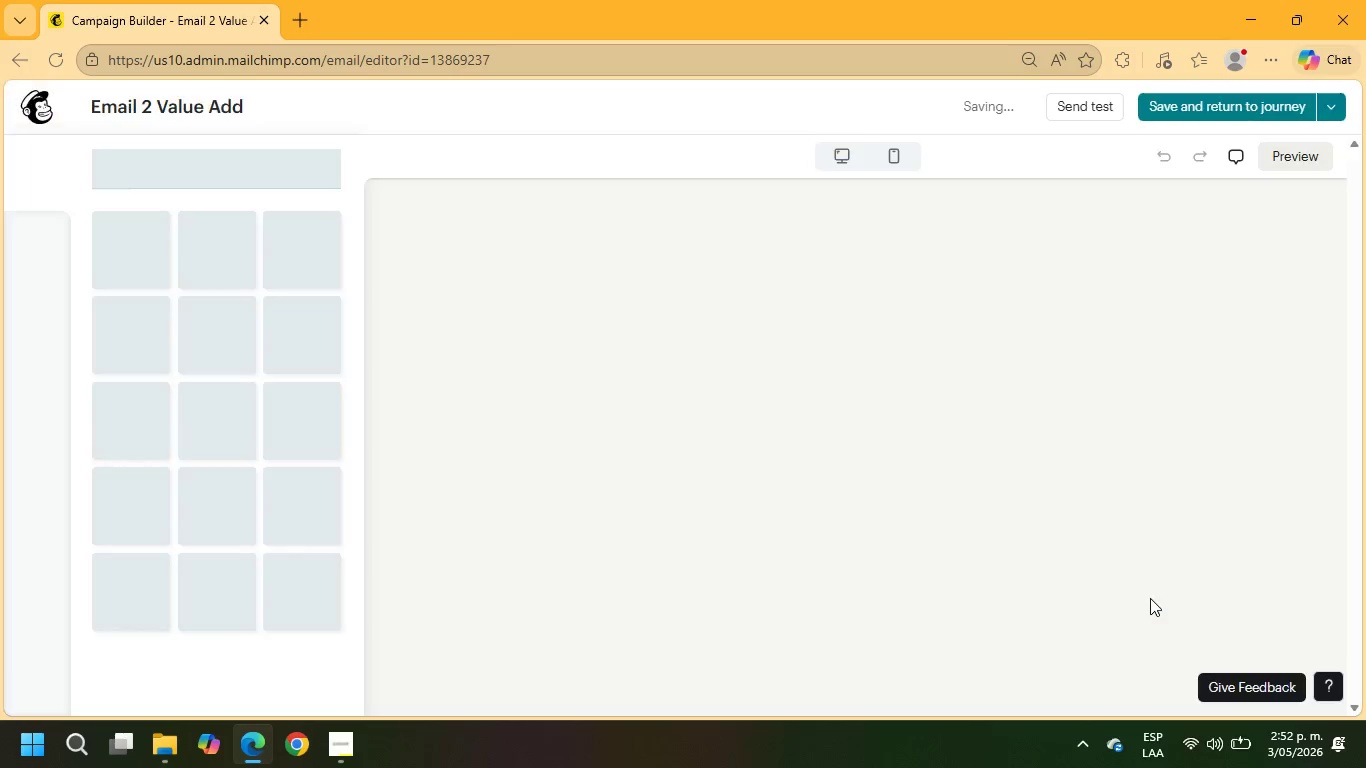 
left_click([1070, 299])
 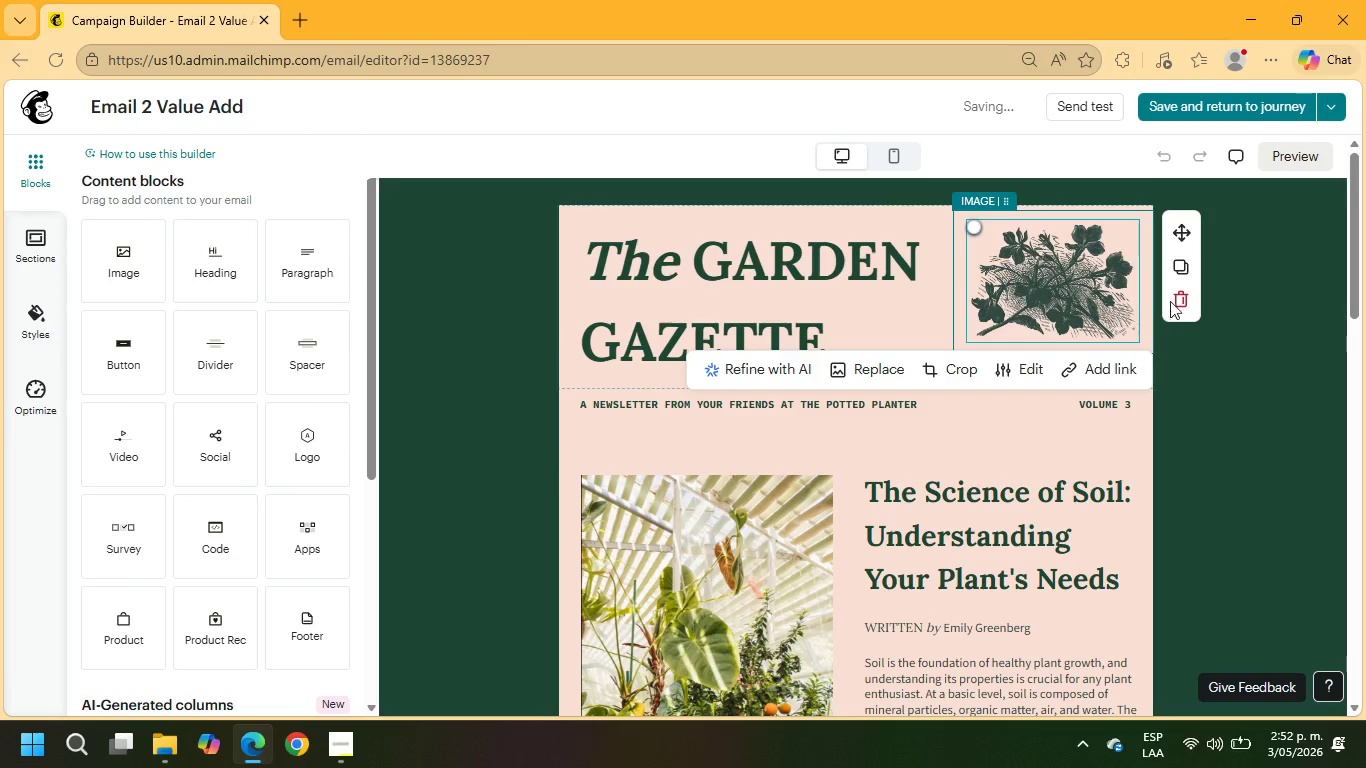 
left_click([1176, 294])
 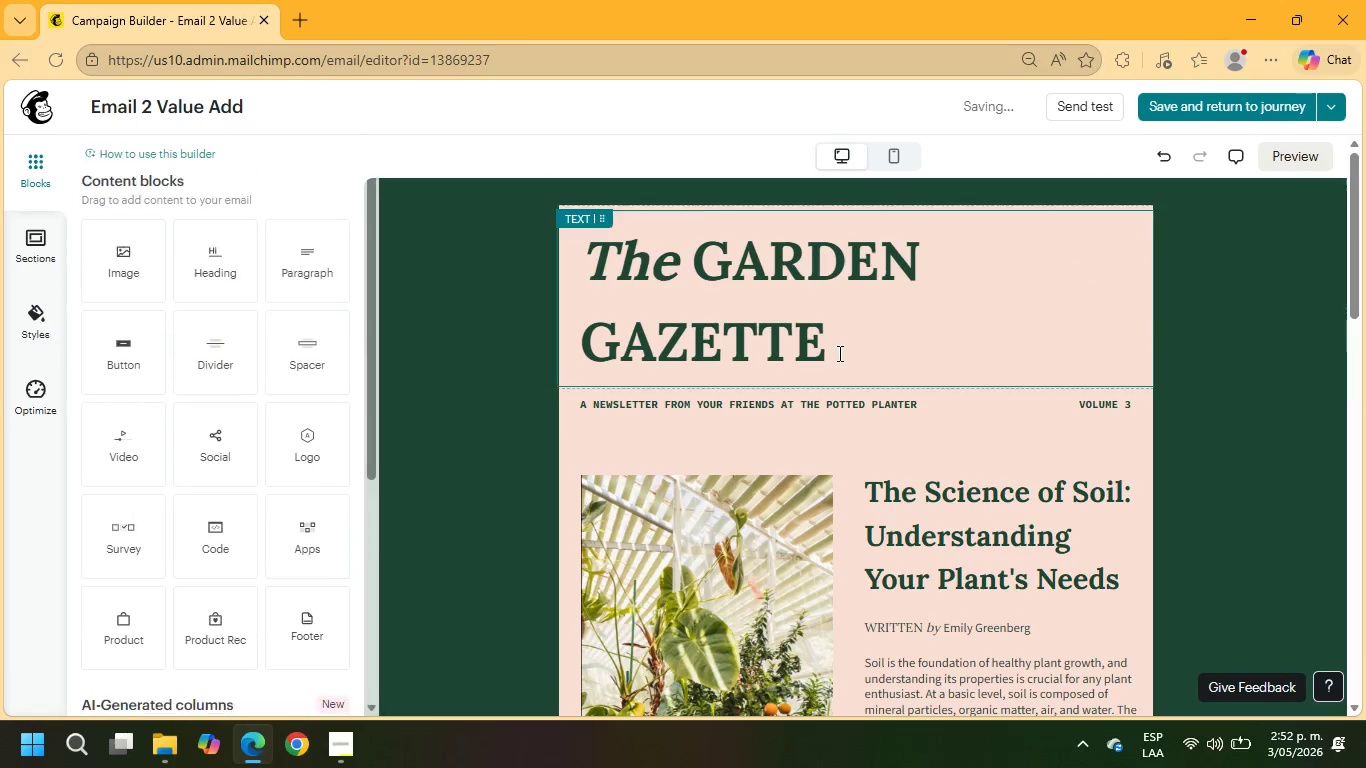 
left_click_drag(start_coordinate=[838, 348], to_coordinate=[577, 270])
 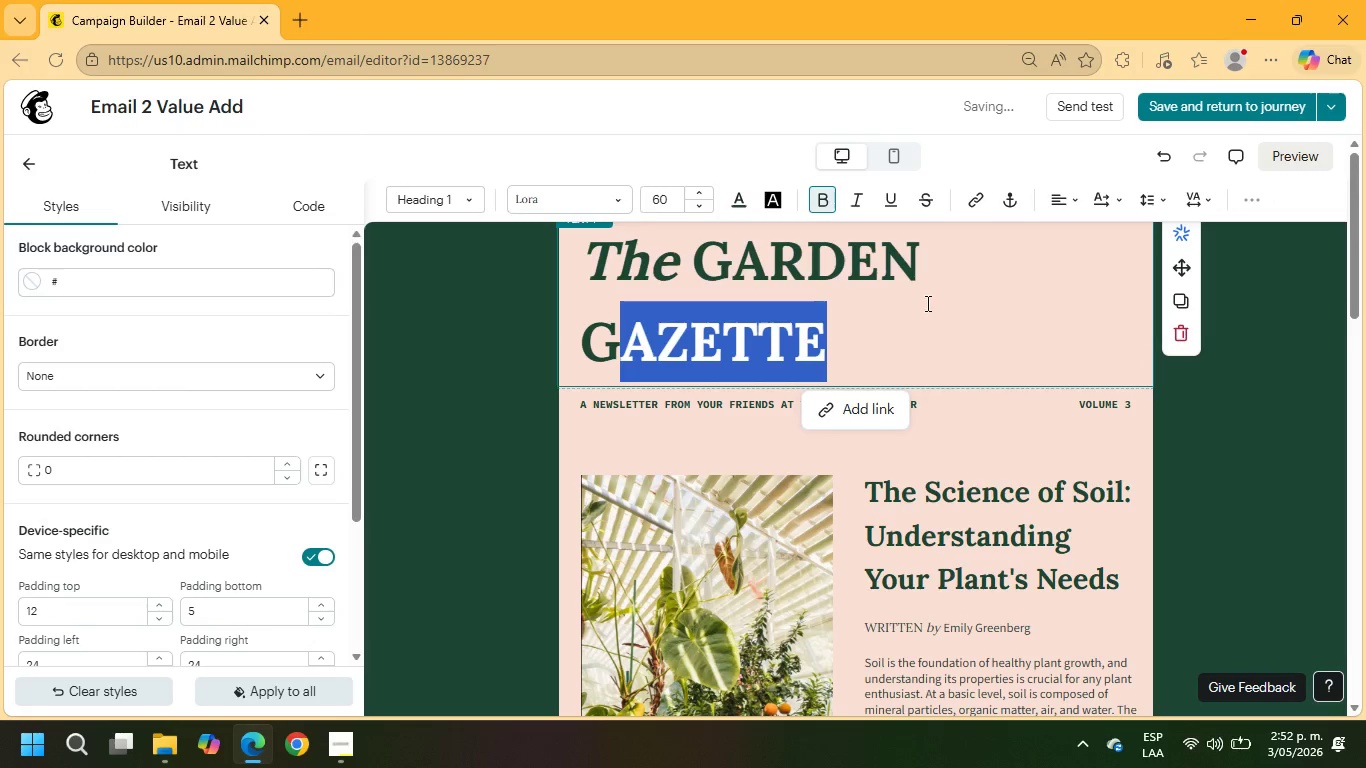 
wait(5.33)
 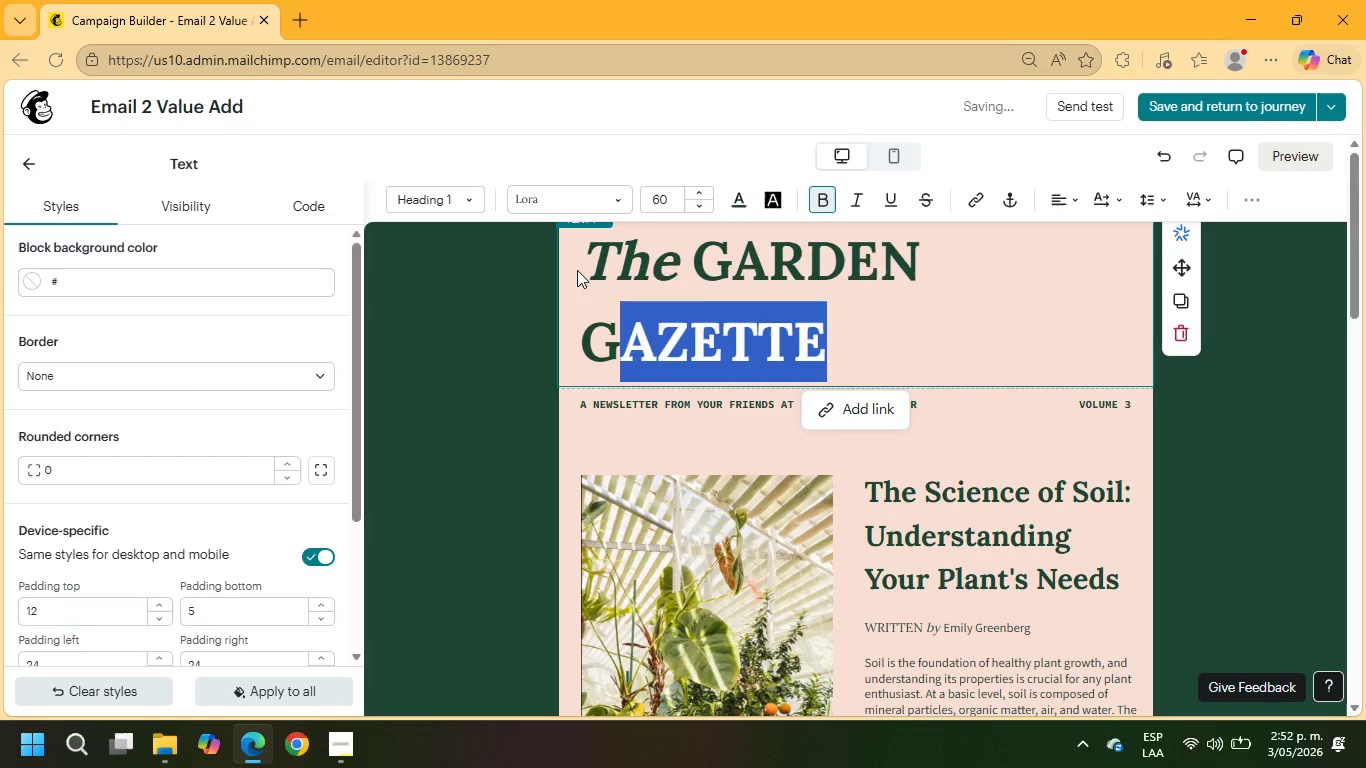 
left_click([841, 330])
 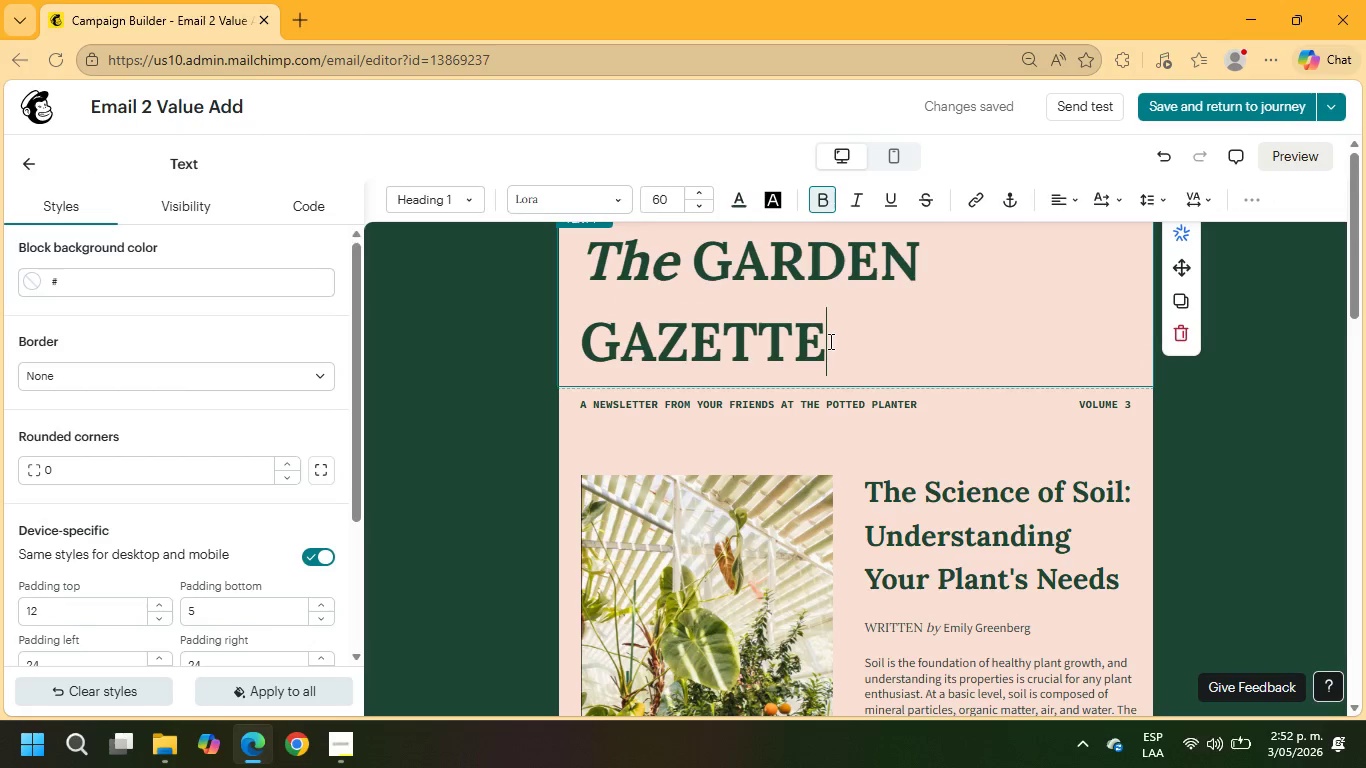 
left_click_drag(start_coordinate=[829, 341], to_coordinate=[590, 279])
 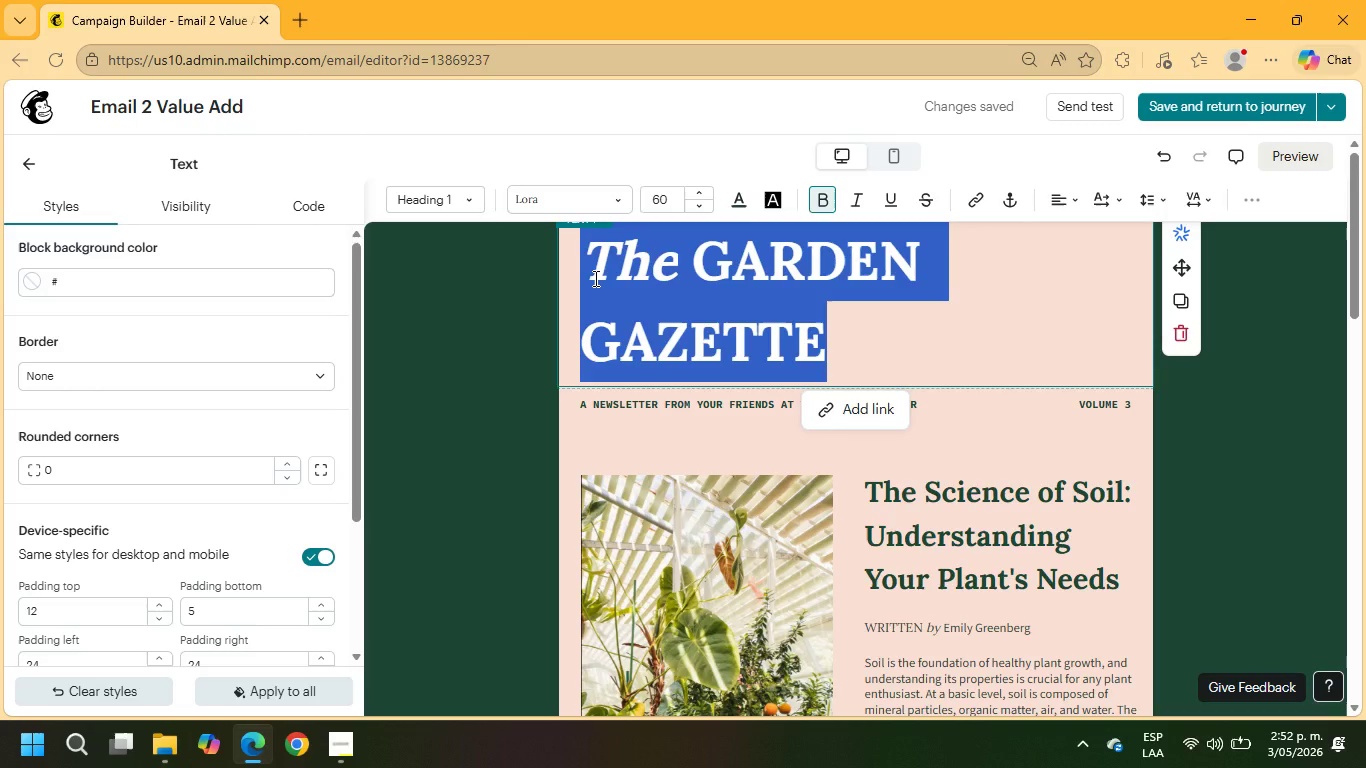 
type(Verde Sip)
 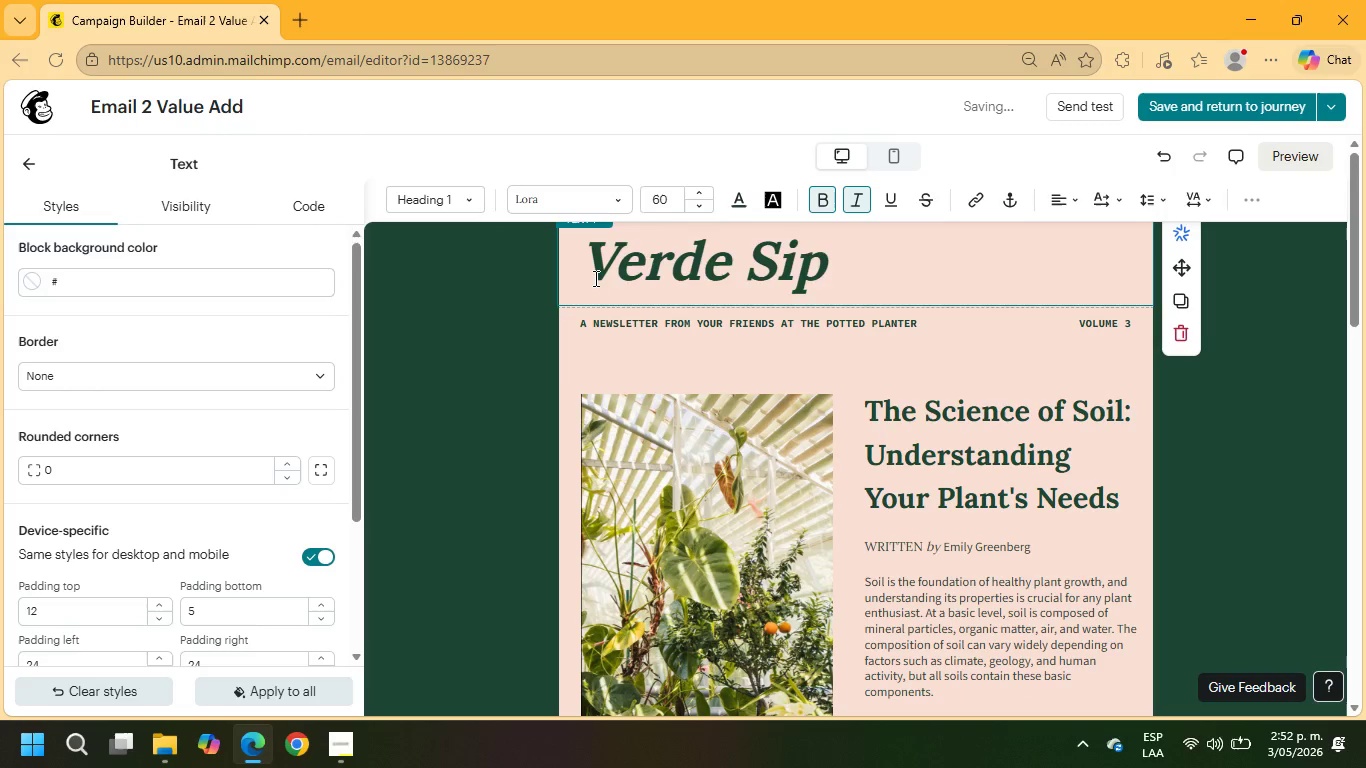 
left_click([982, 438])
 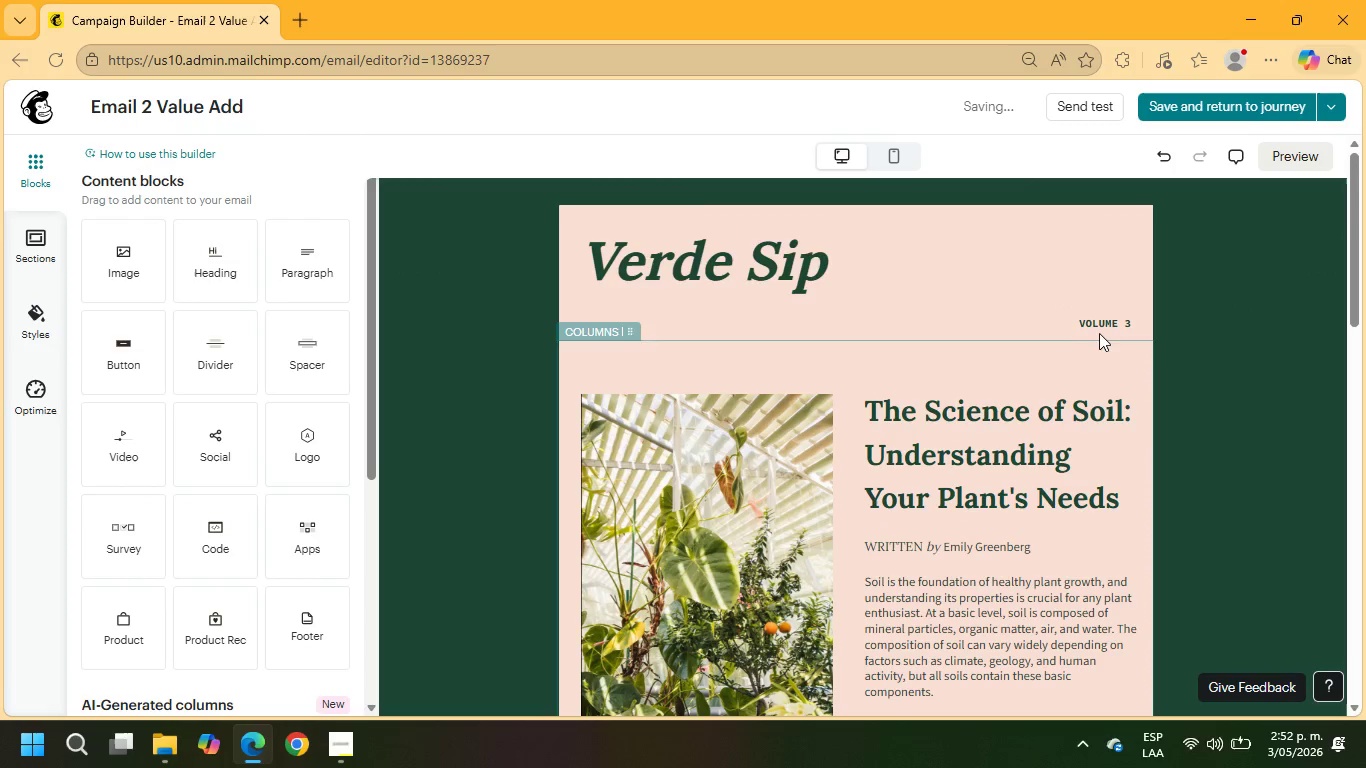 
left_click([1103, 326])
 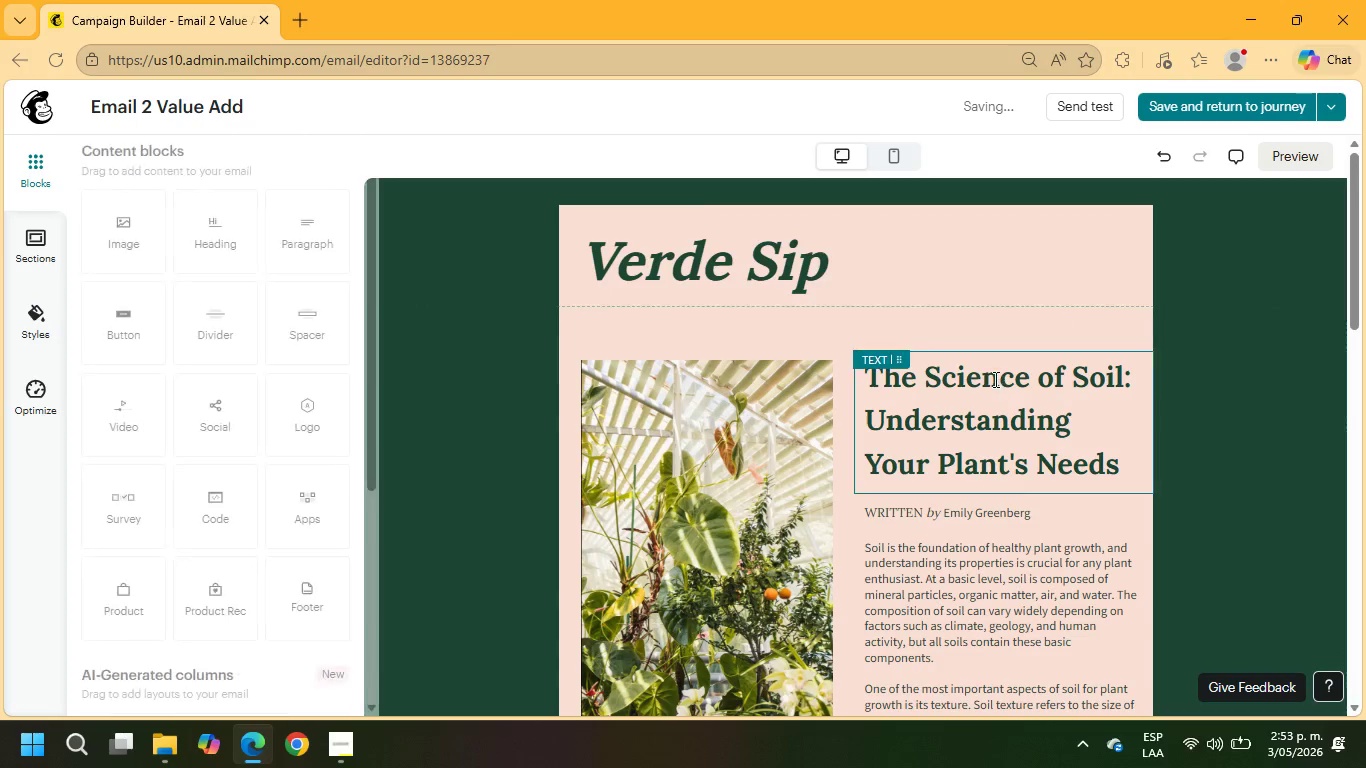 
left_click([714, 333])
 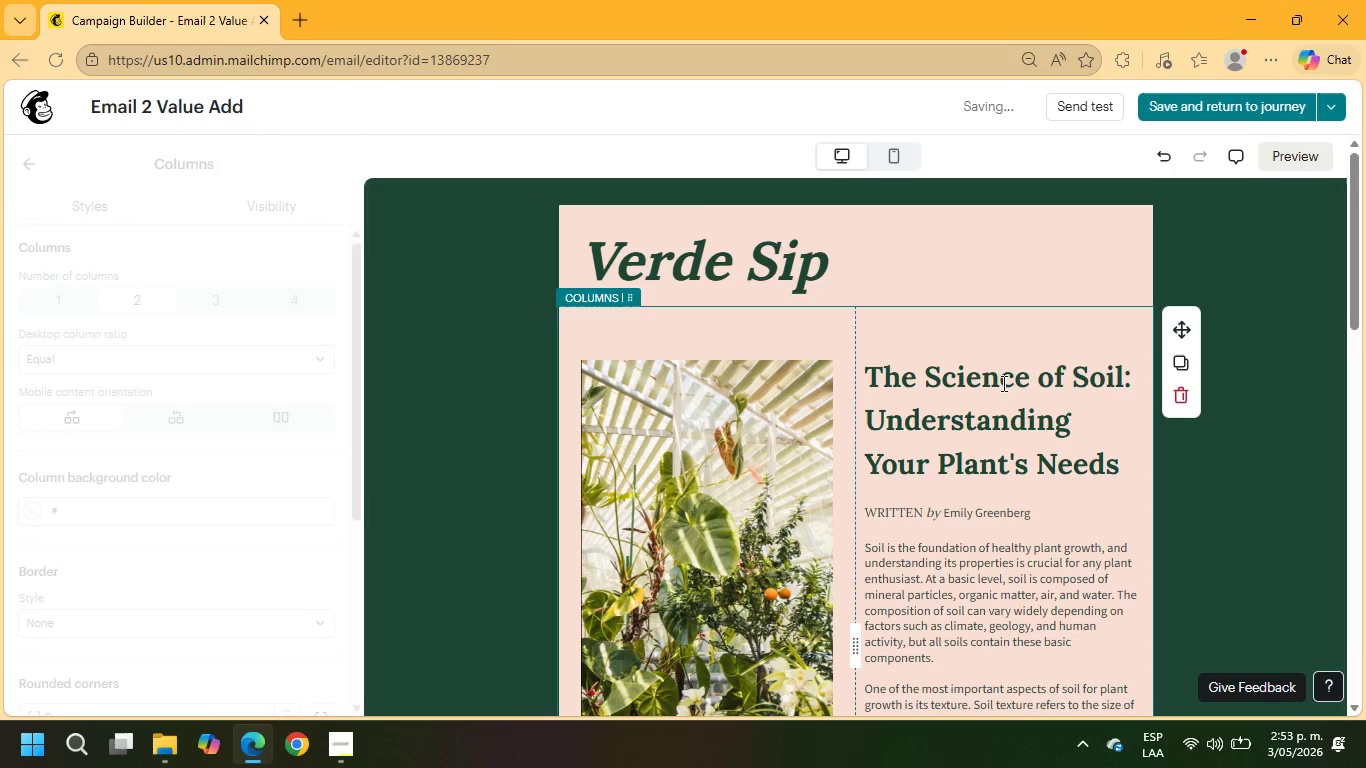 
left_click([1025, 383])
 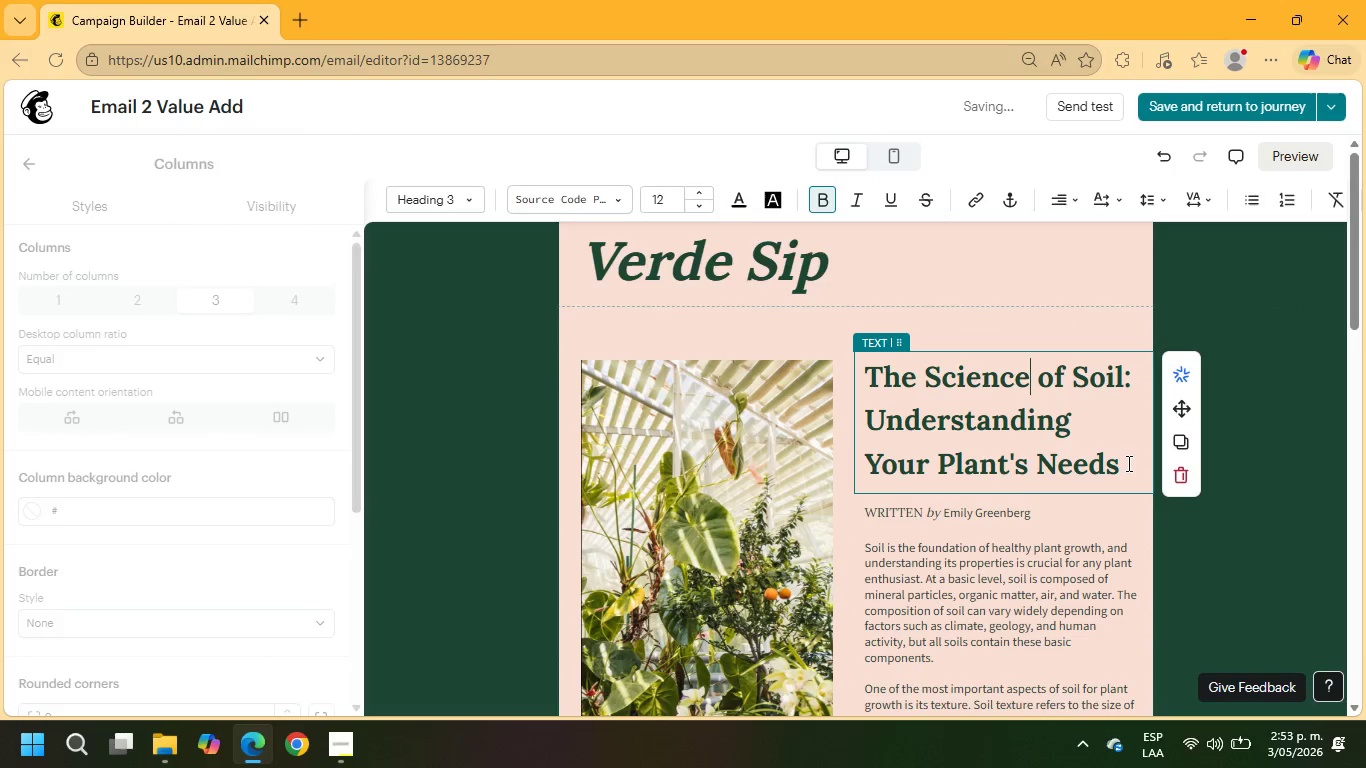 
left_click_drag(start_coordinate=[1126, 468], to_coordinate=[874, 380])
 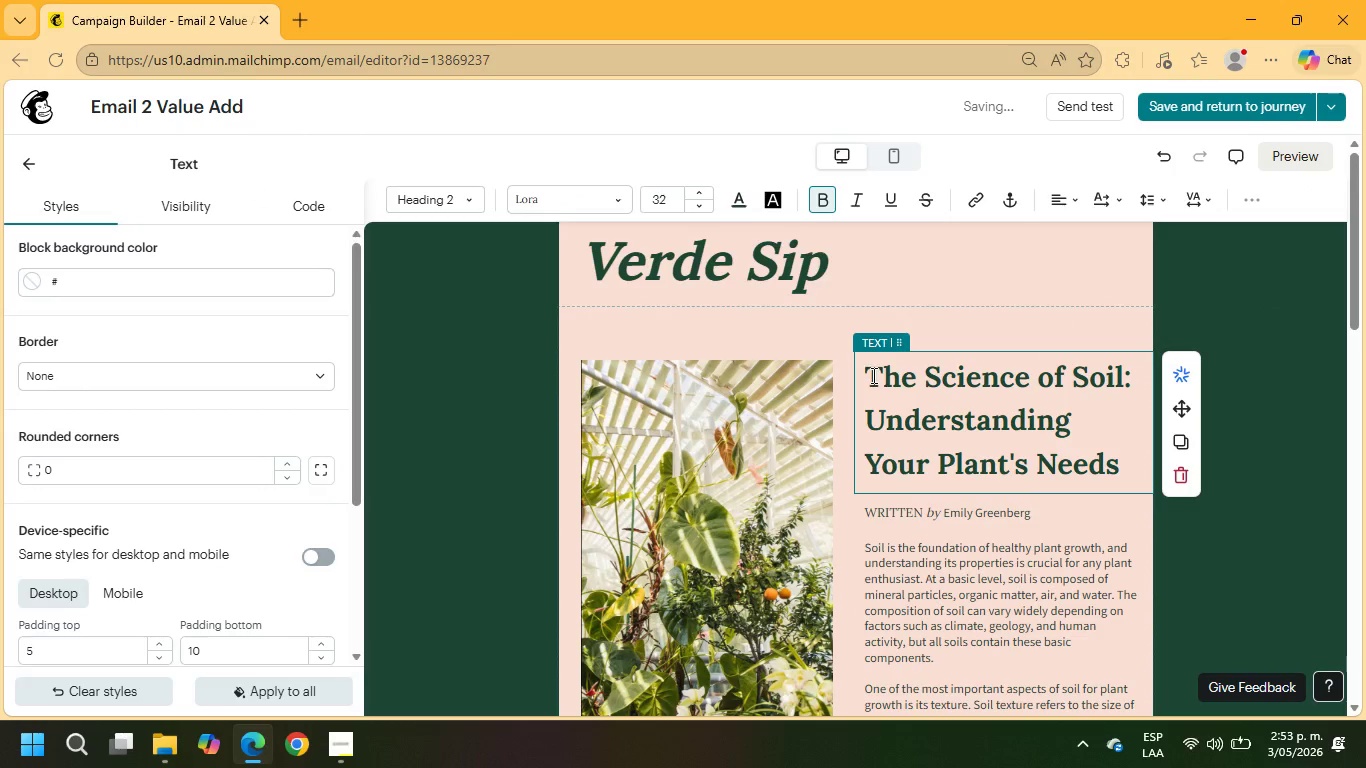 
left_click_drag(start_coordinate=[872, 375], to_coordinate=[1125, 467])
 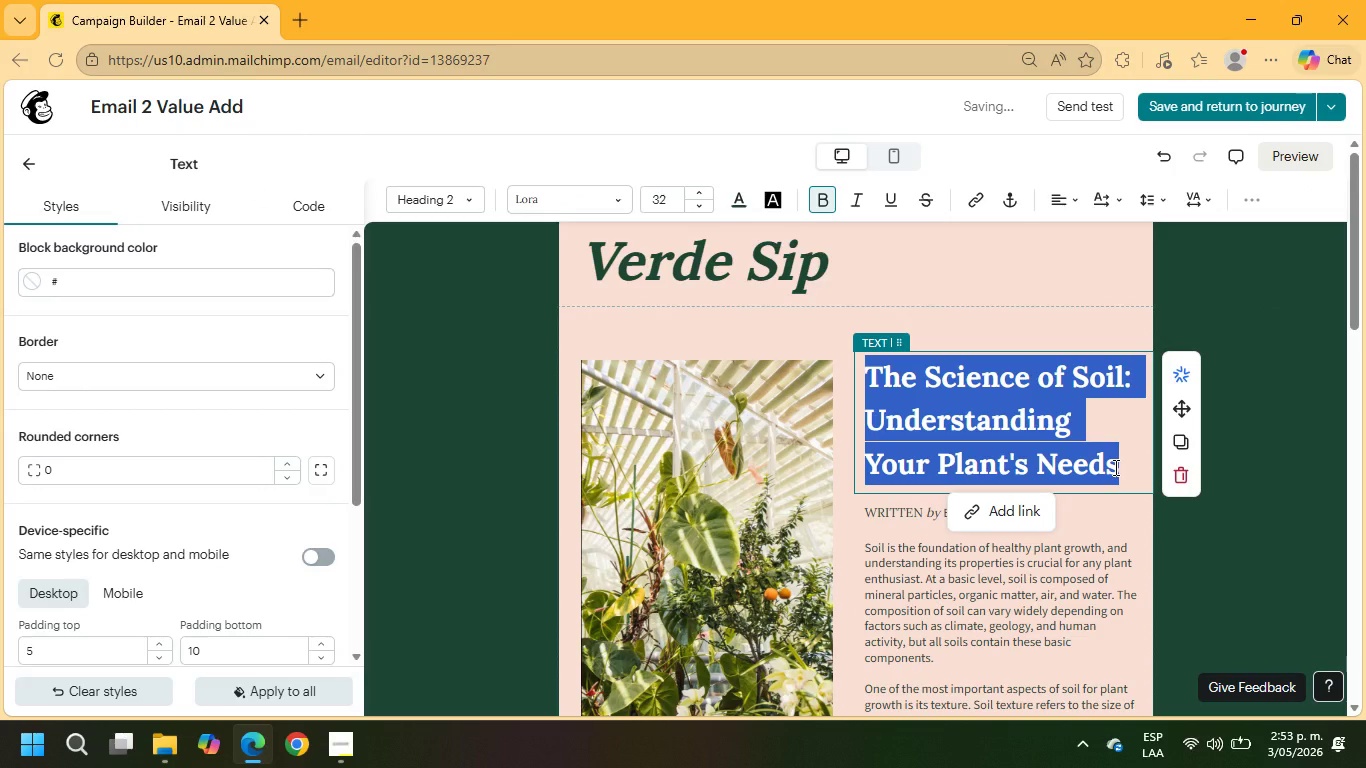 
type(Hi +\FNAM)
 